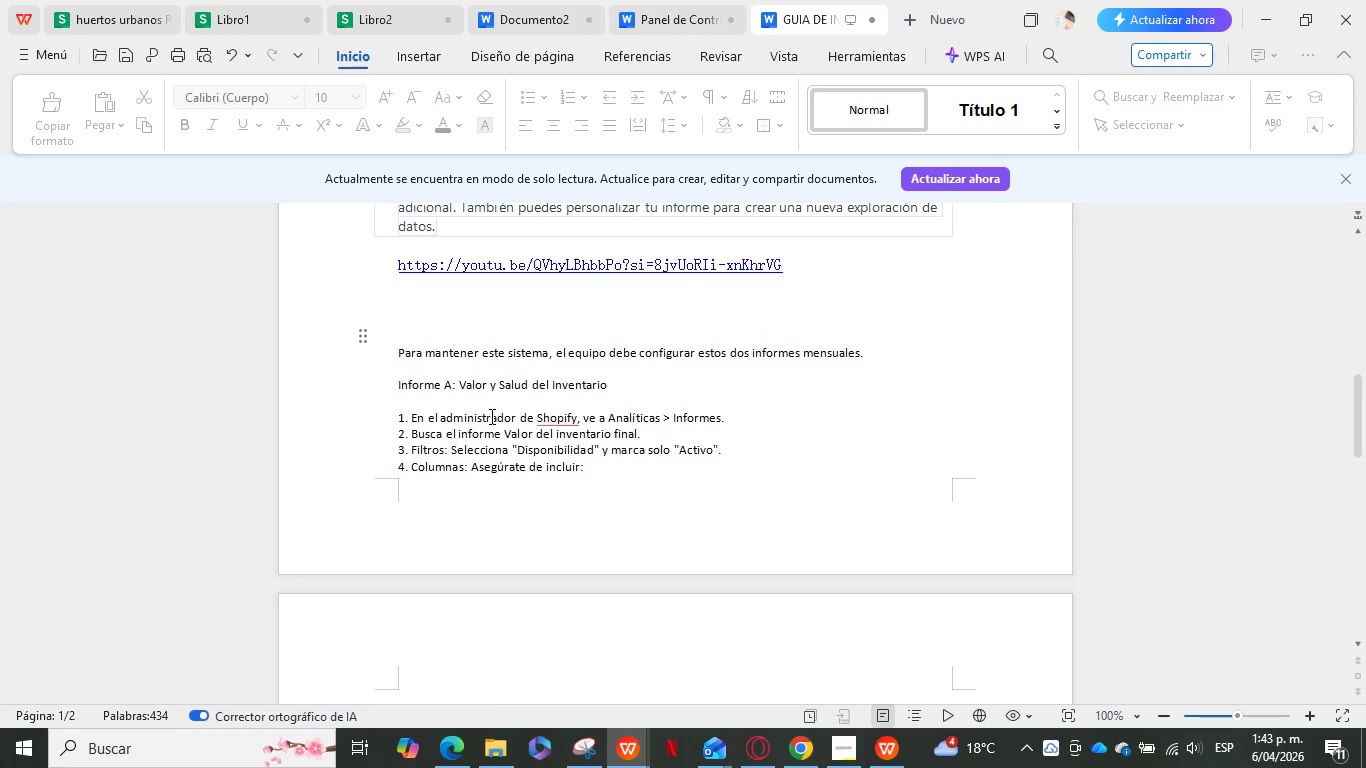 
key(Enter)
 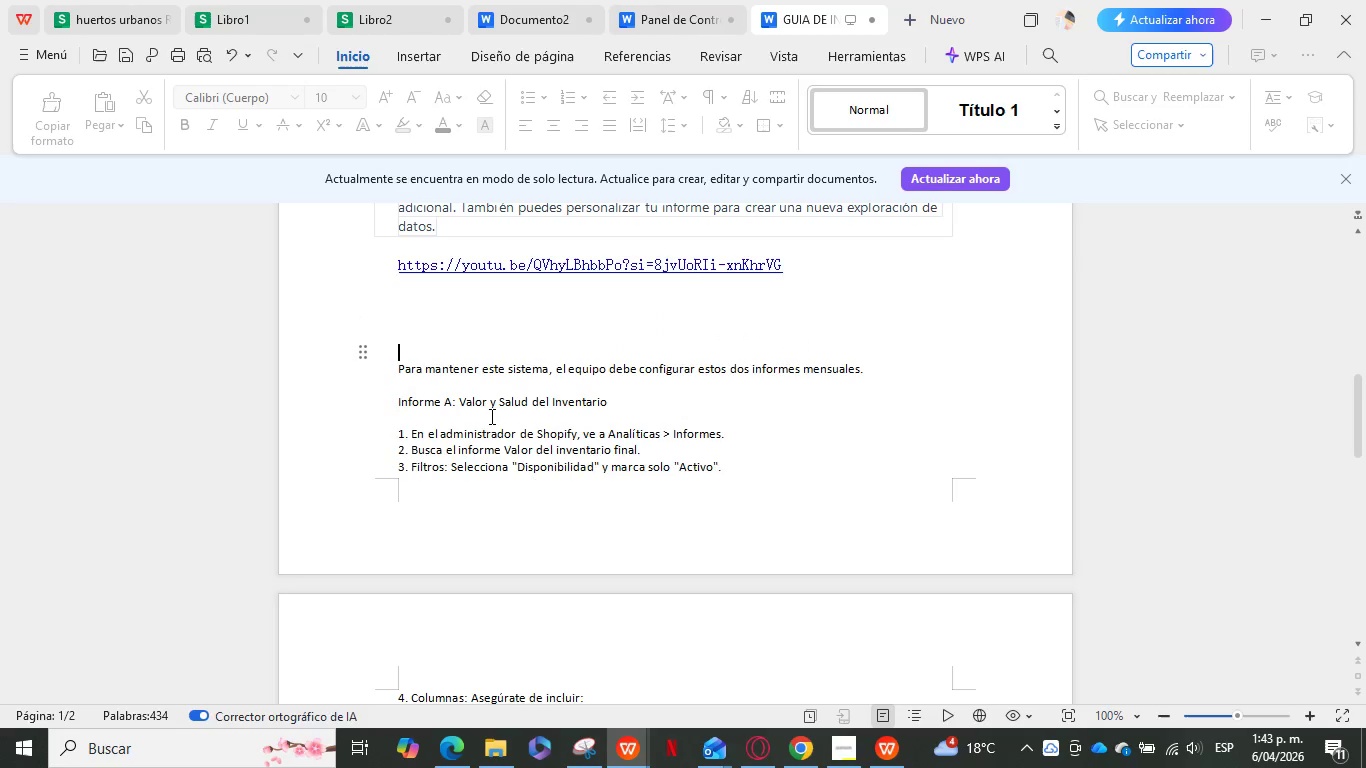 
key(Enter)
 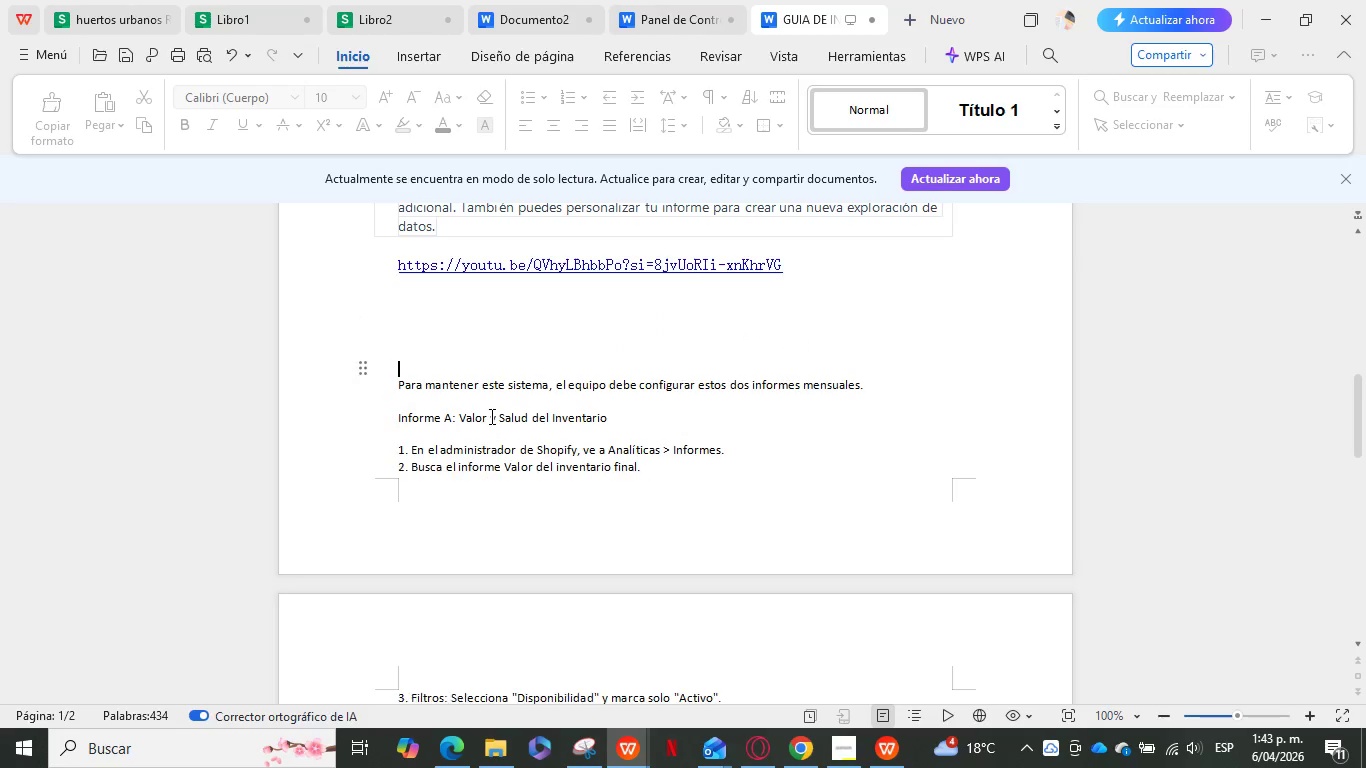 
key(Enter)
 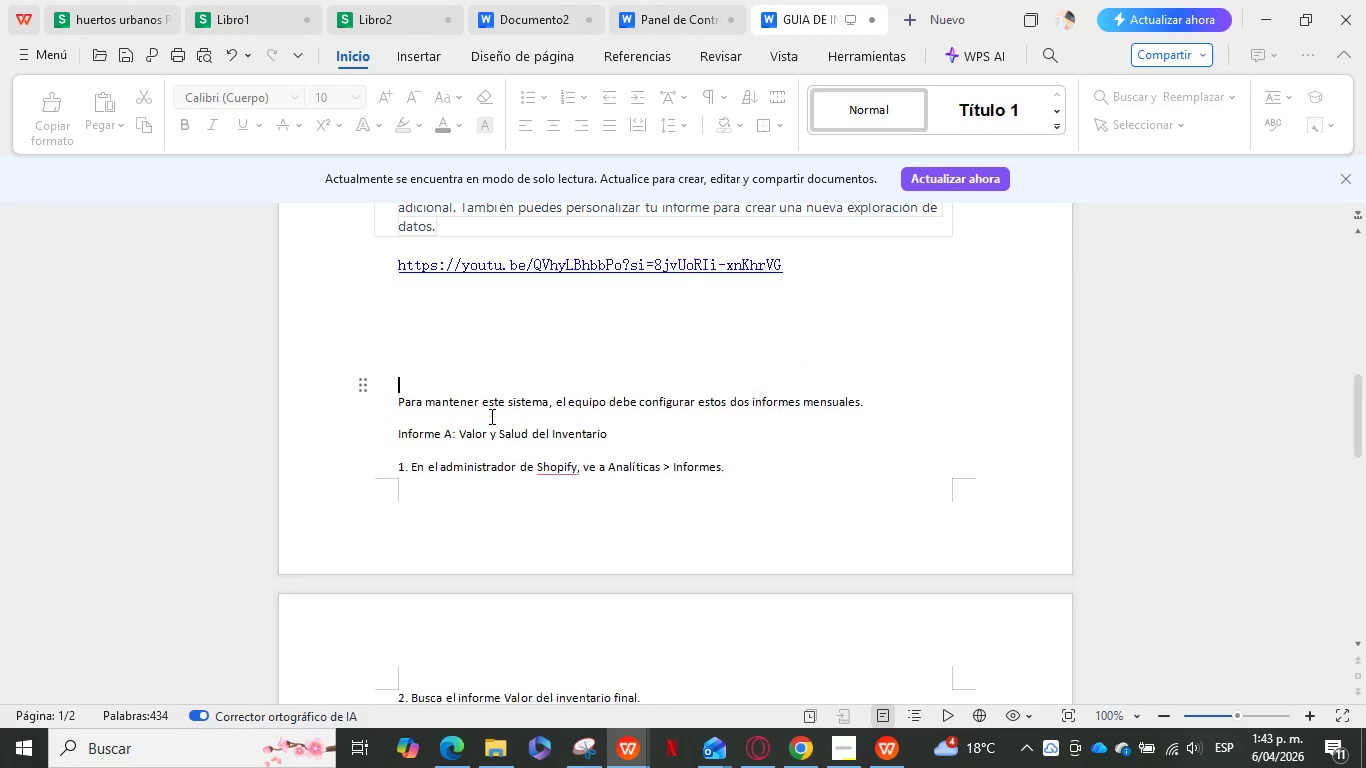 
key(Enter)
 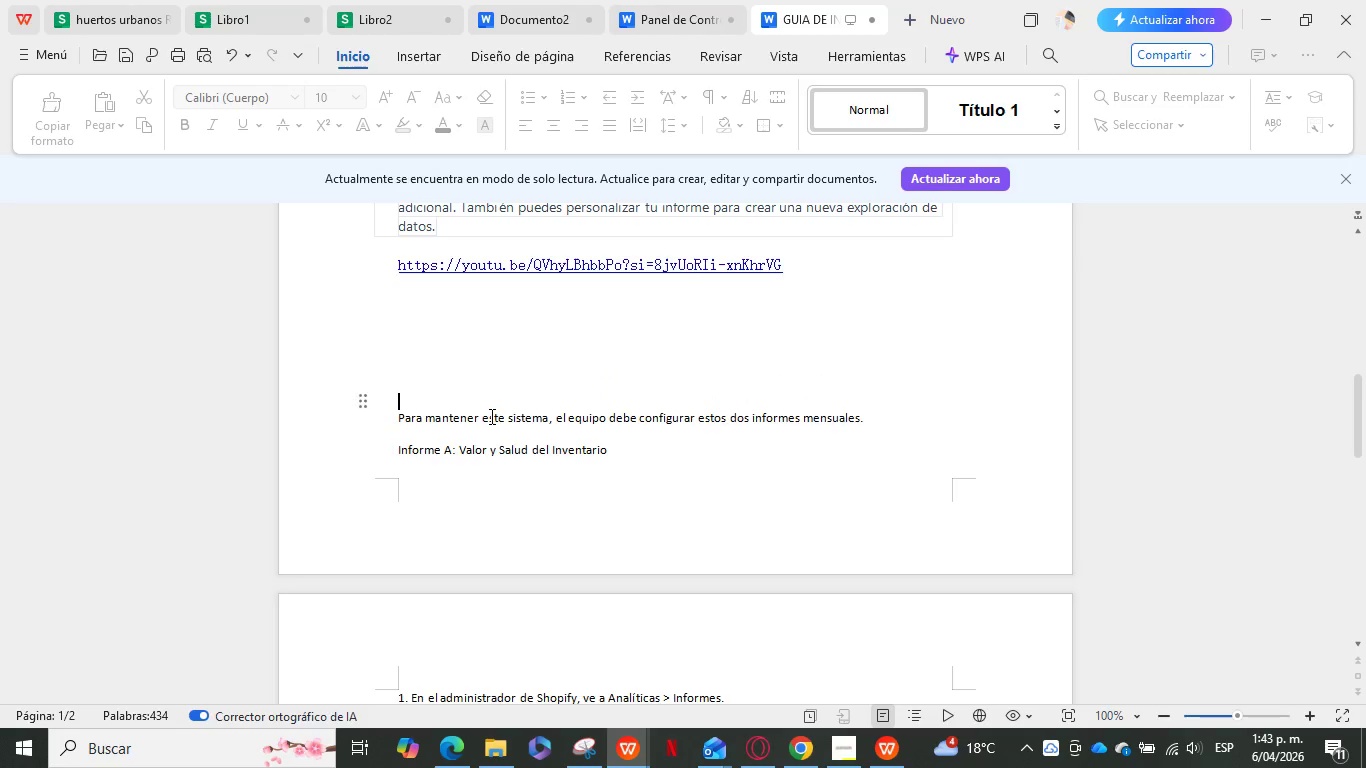 
key(Enter)
 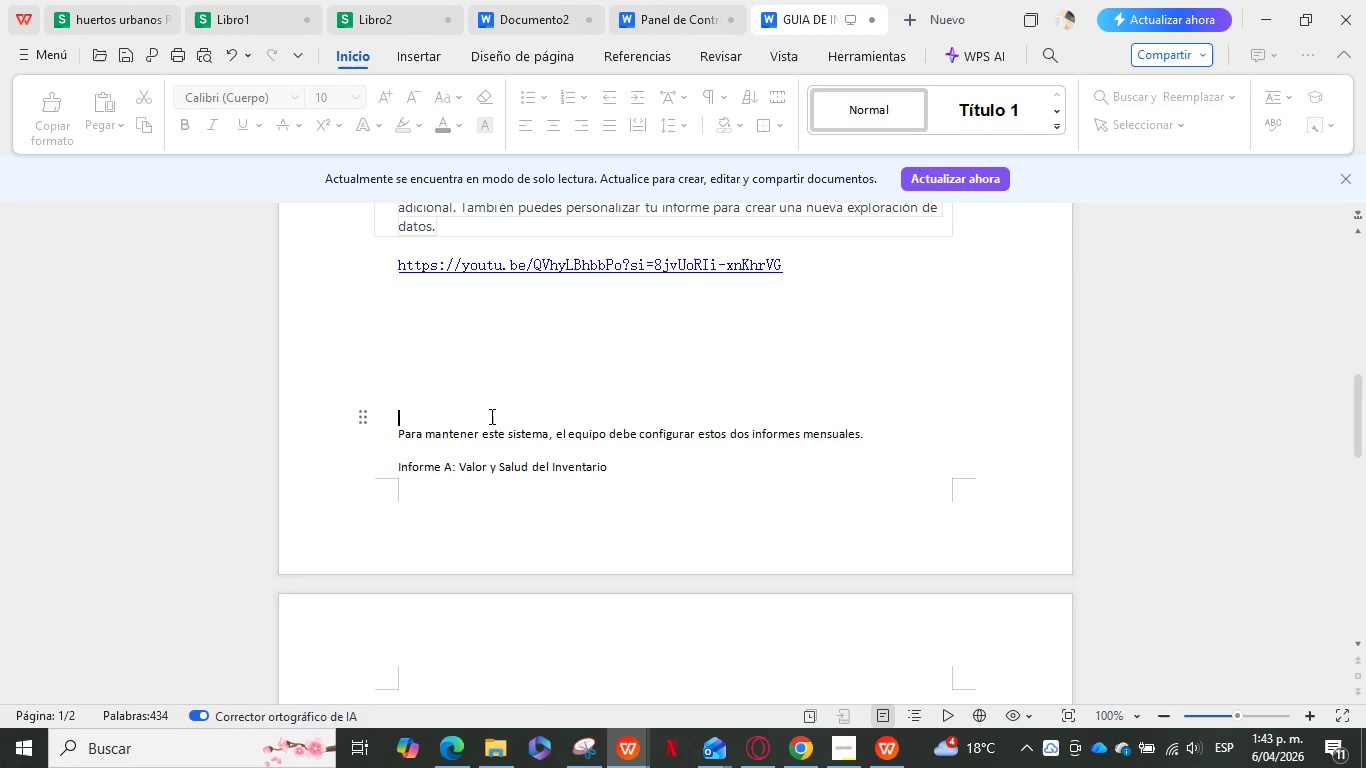 
key(Enter)
 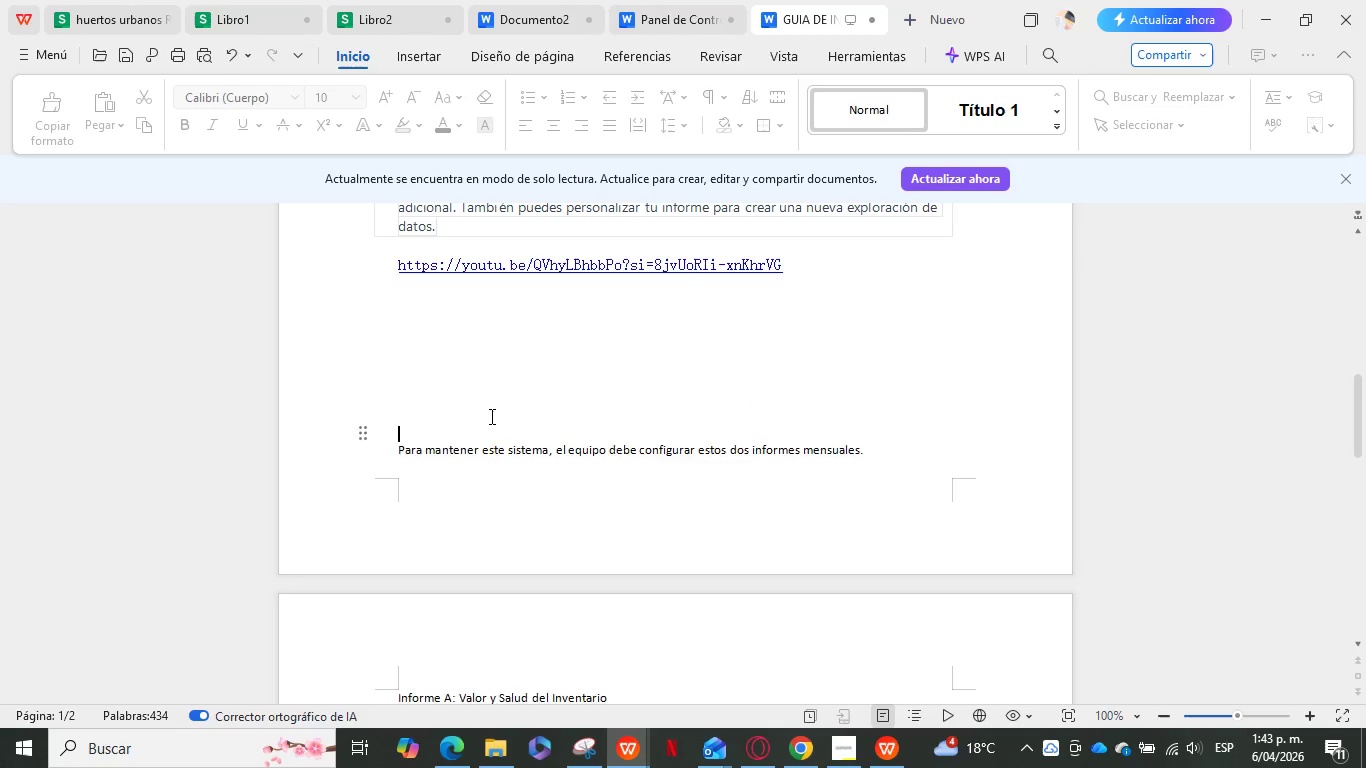 
key(Enter)
 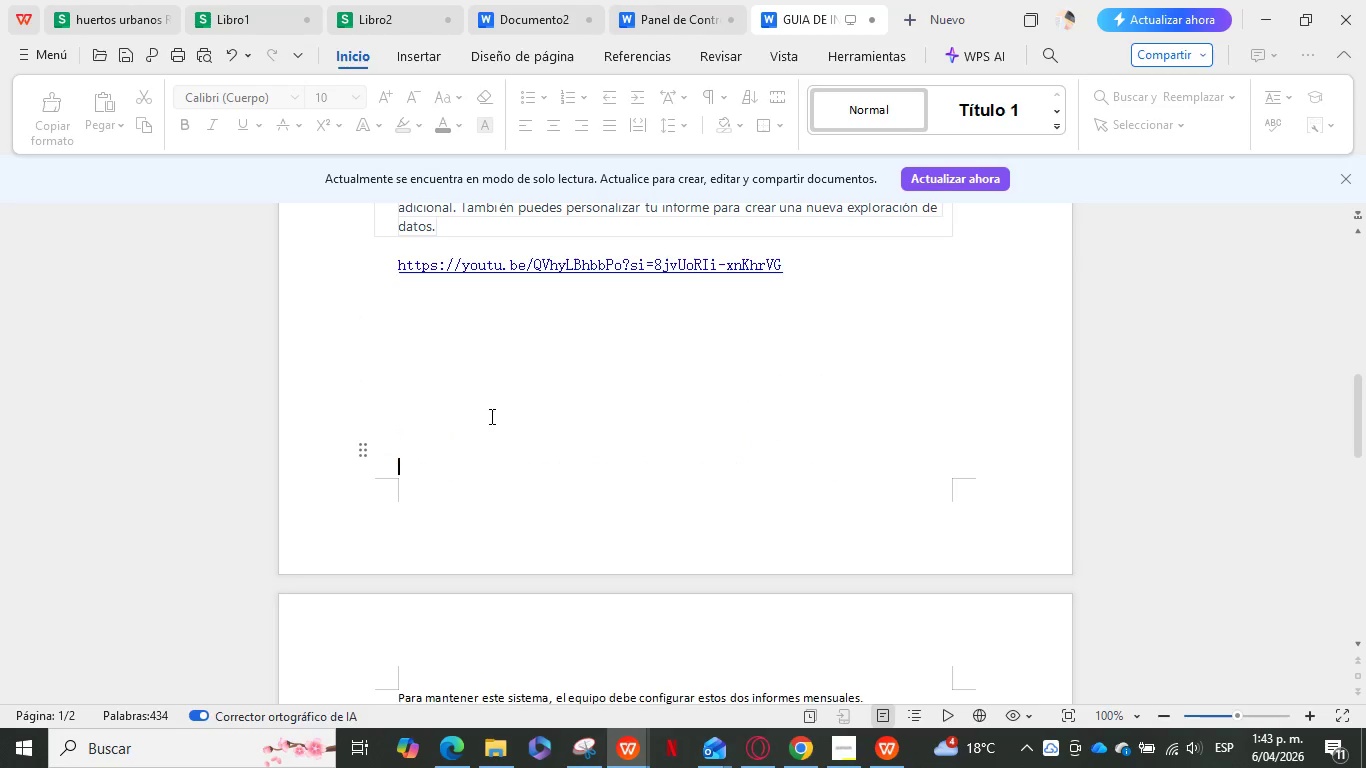 
key(Enter)
 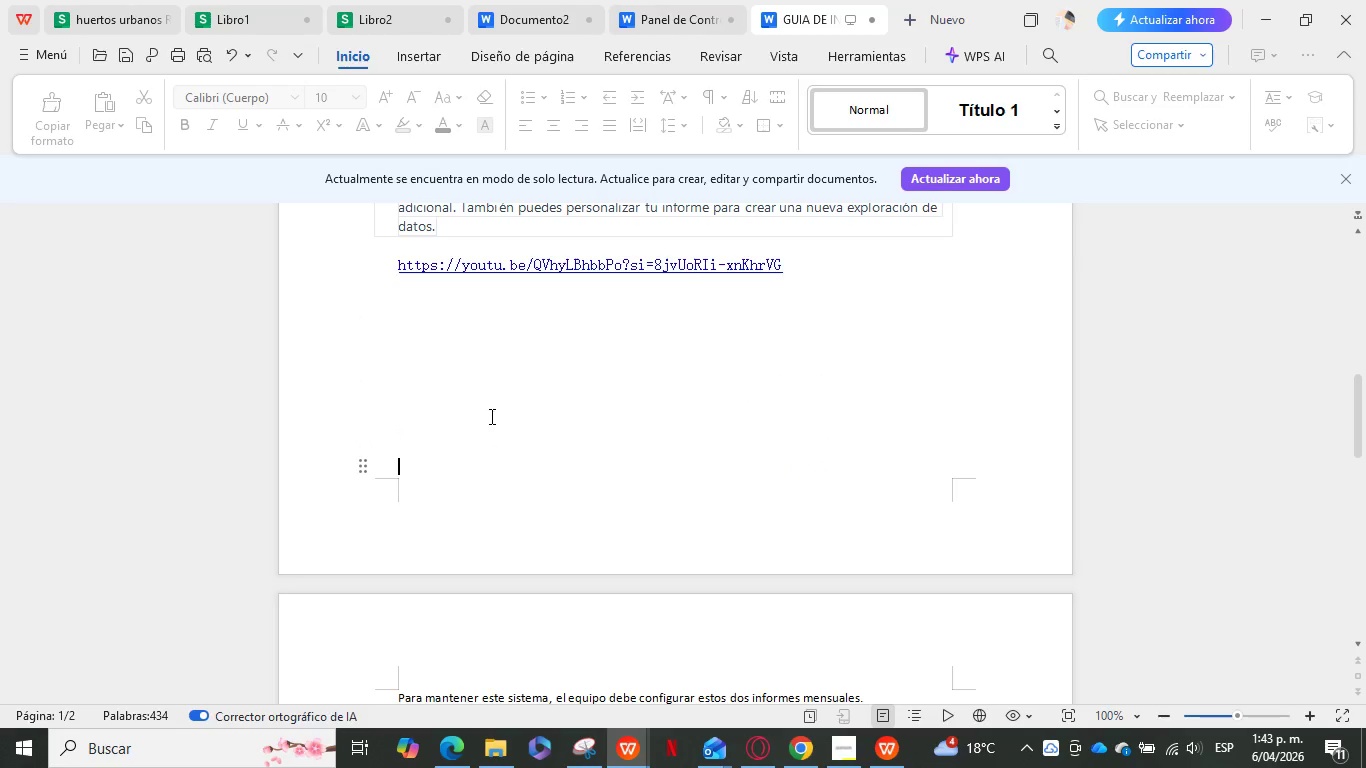 
hold_key(key=ArrowDown, duration=1.53)
 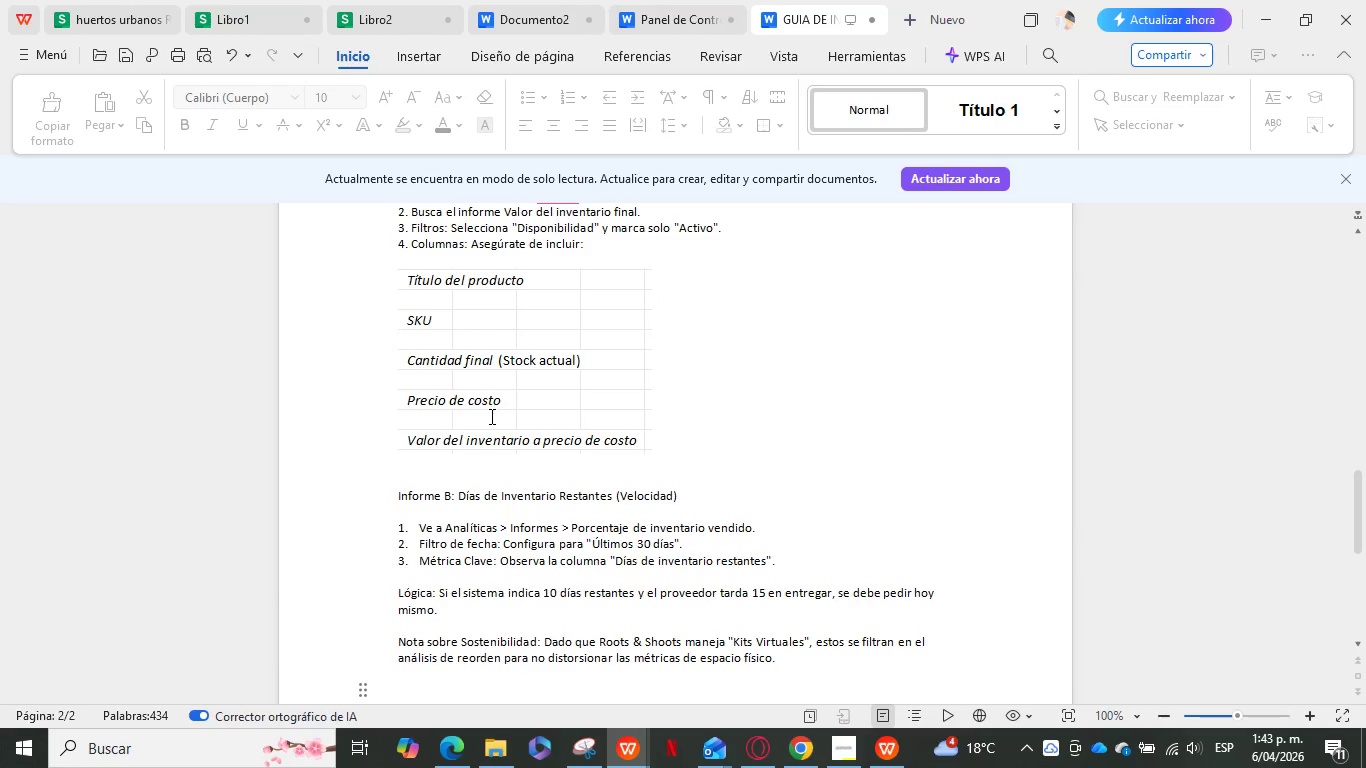 
hold_key(key=ArrowDown, duration=0.36)
 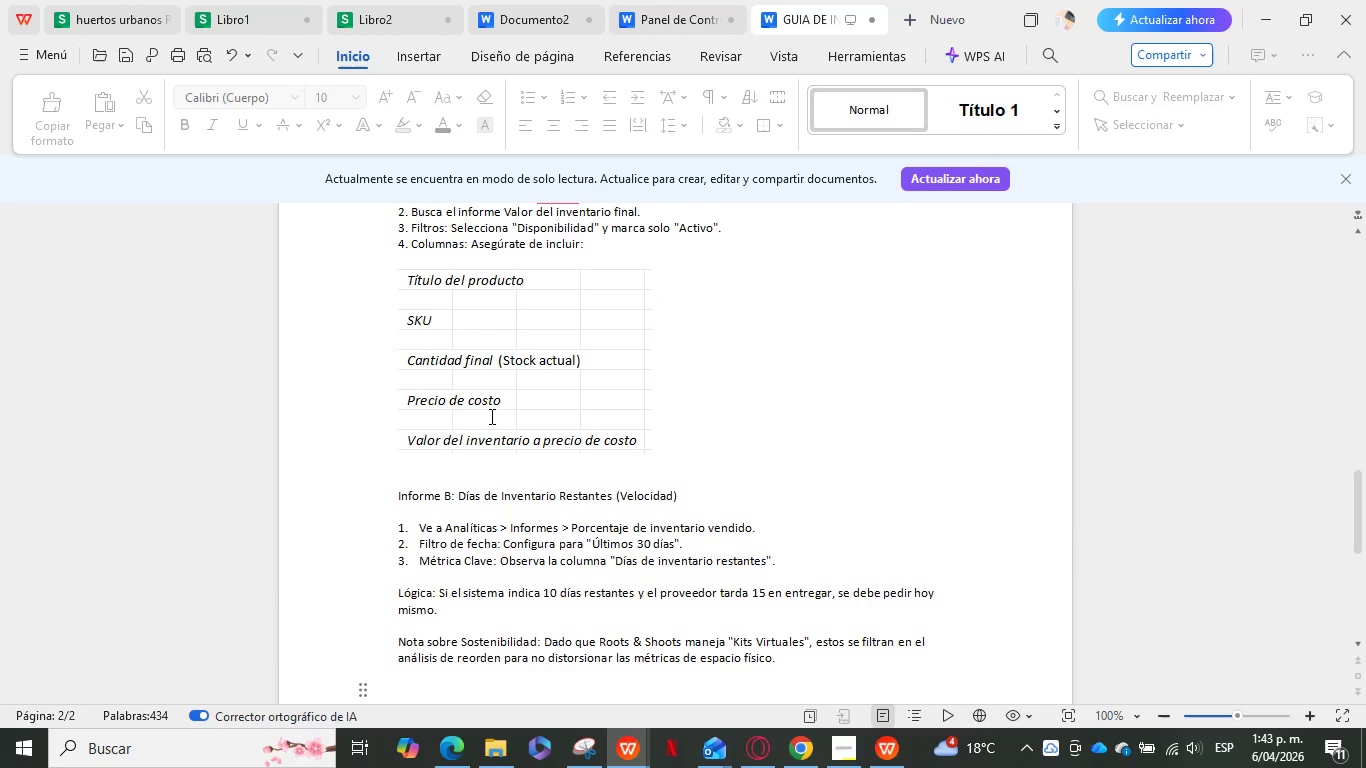 
key(Control+S)
 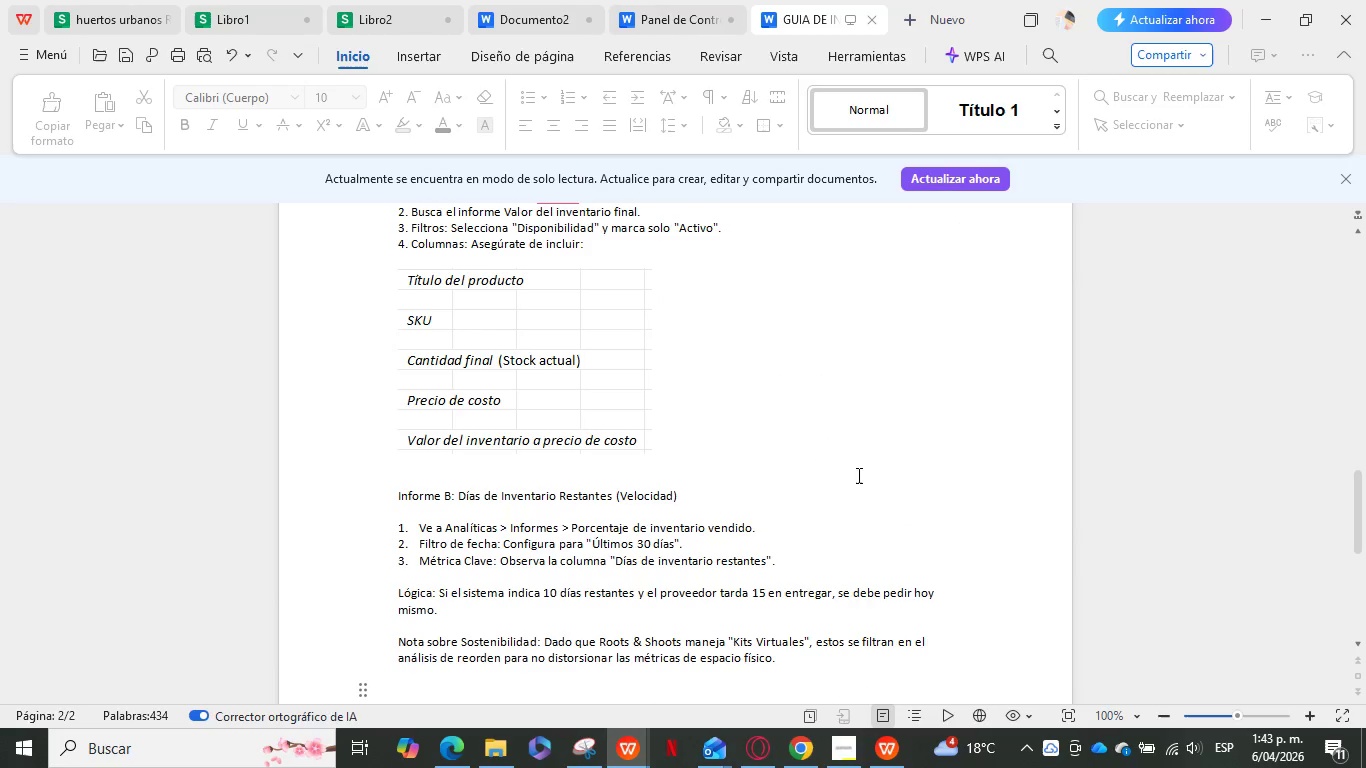 
scroll: coordinate [838, 341], scroll_direction: up, amount: 36.0
 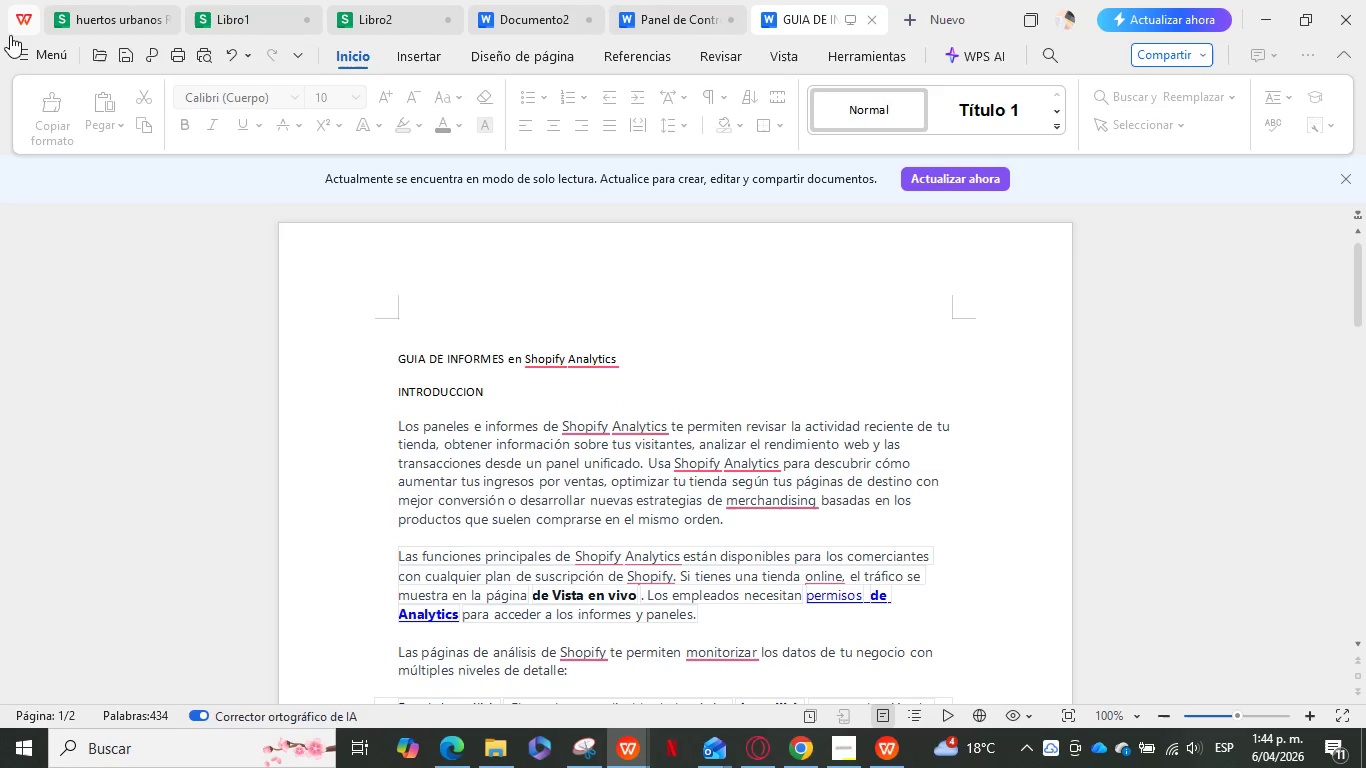 
scroll: coordinate [690, 405], scroll_direction: down, amount: 17.0
 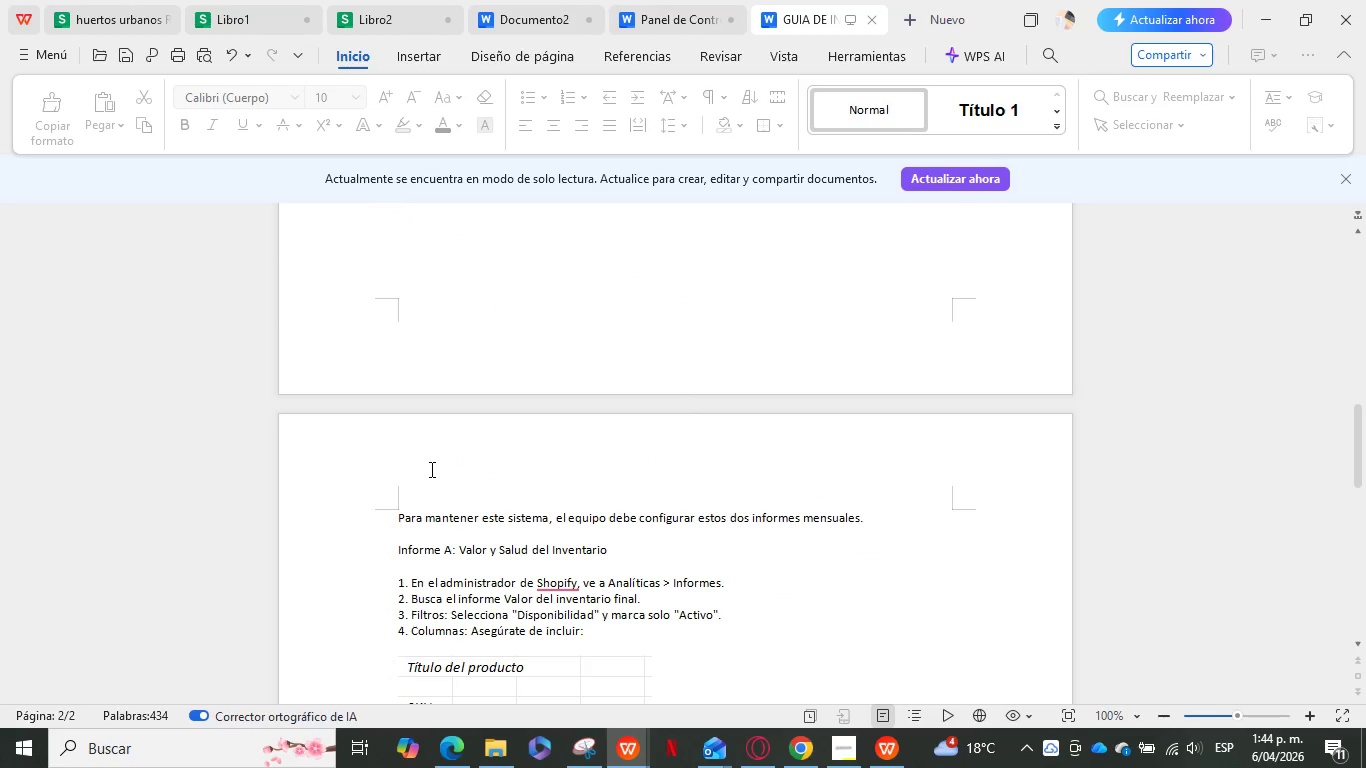 
left_click([430, 467])
 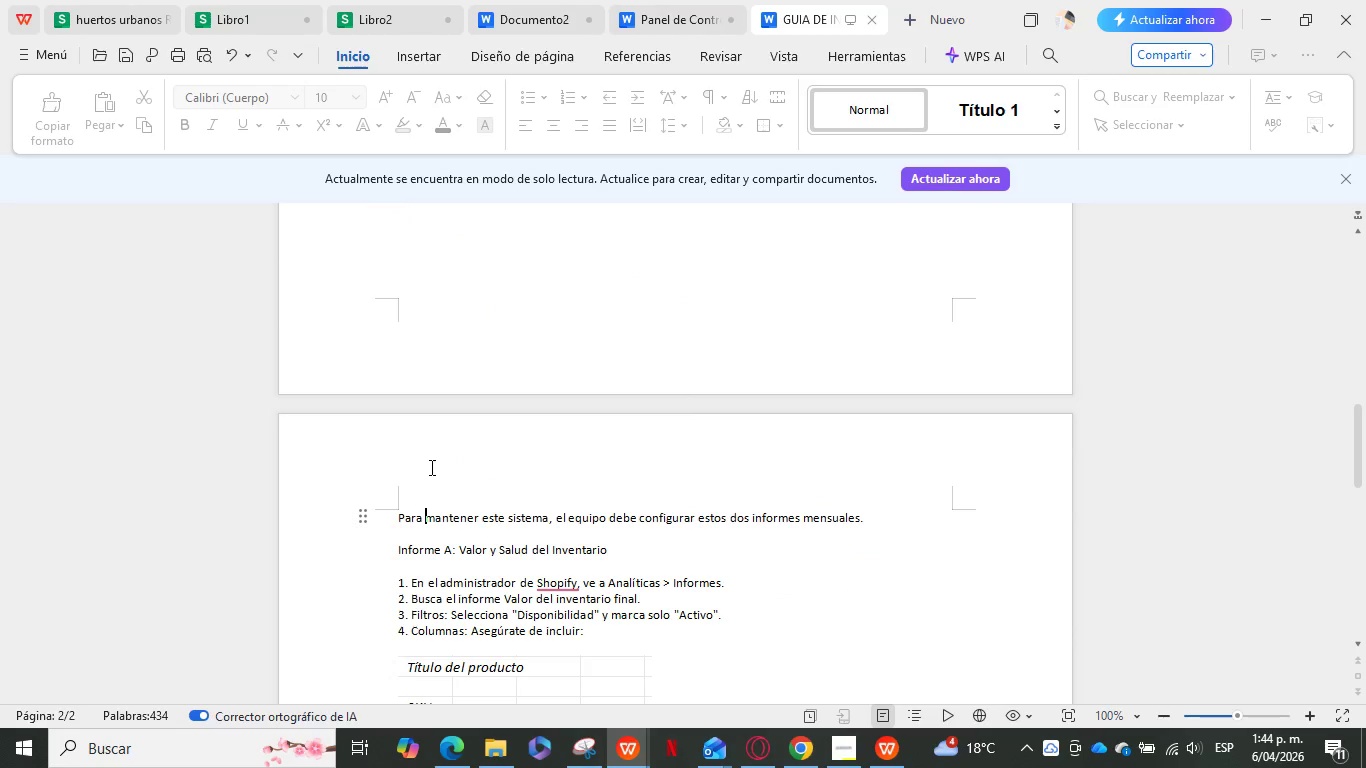 
key(ArrowLeft)
 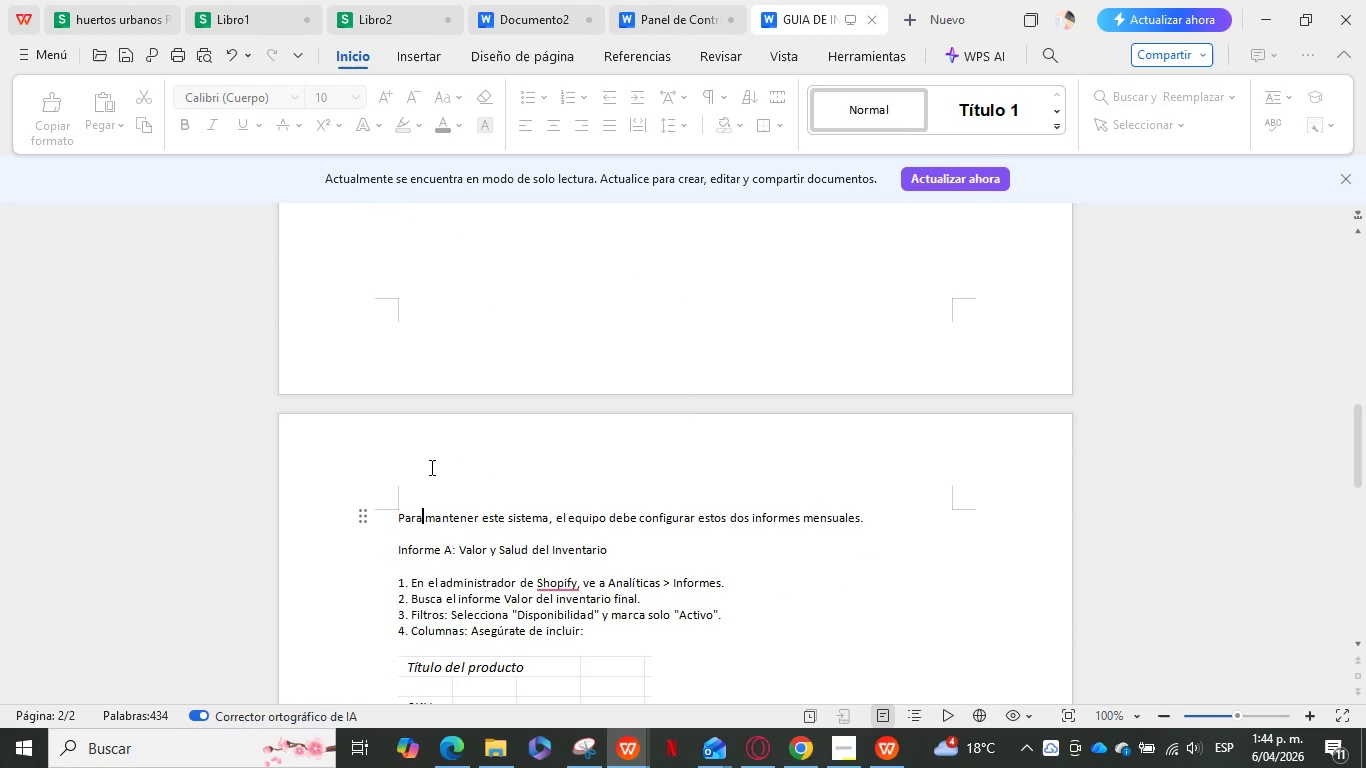 
key(ArrowLeft)
 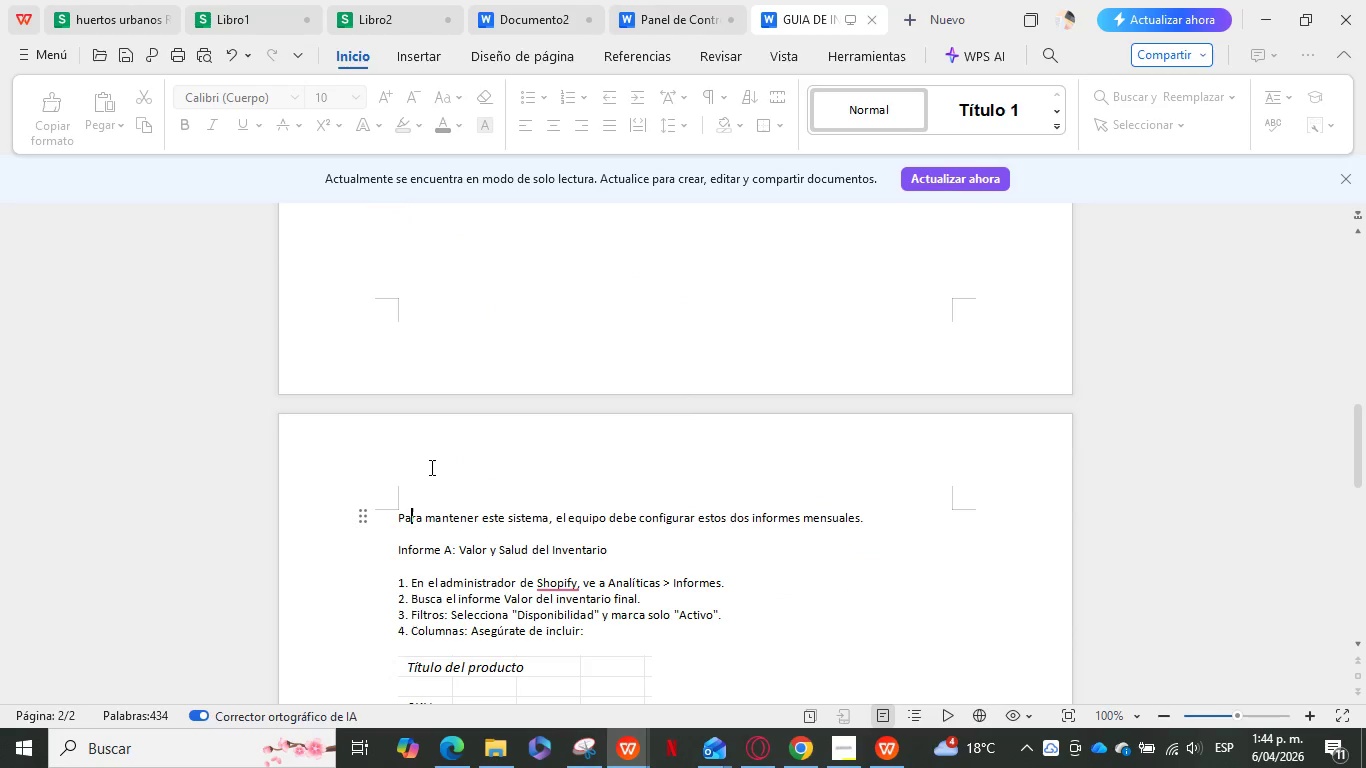 
key(ArrowLeft)
 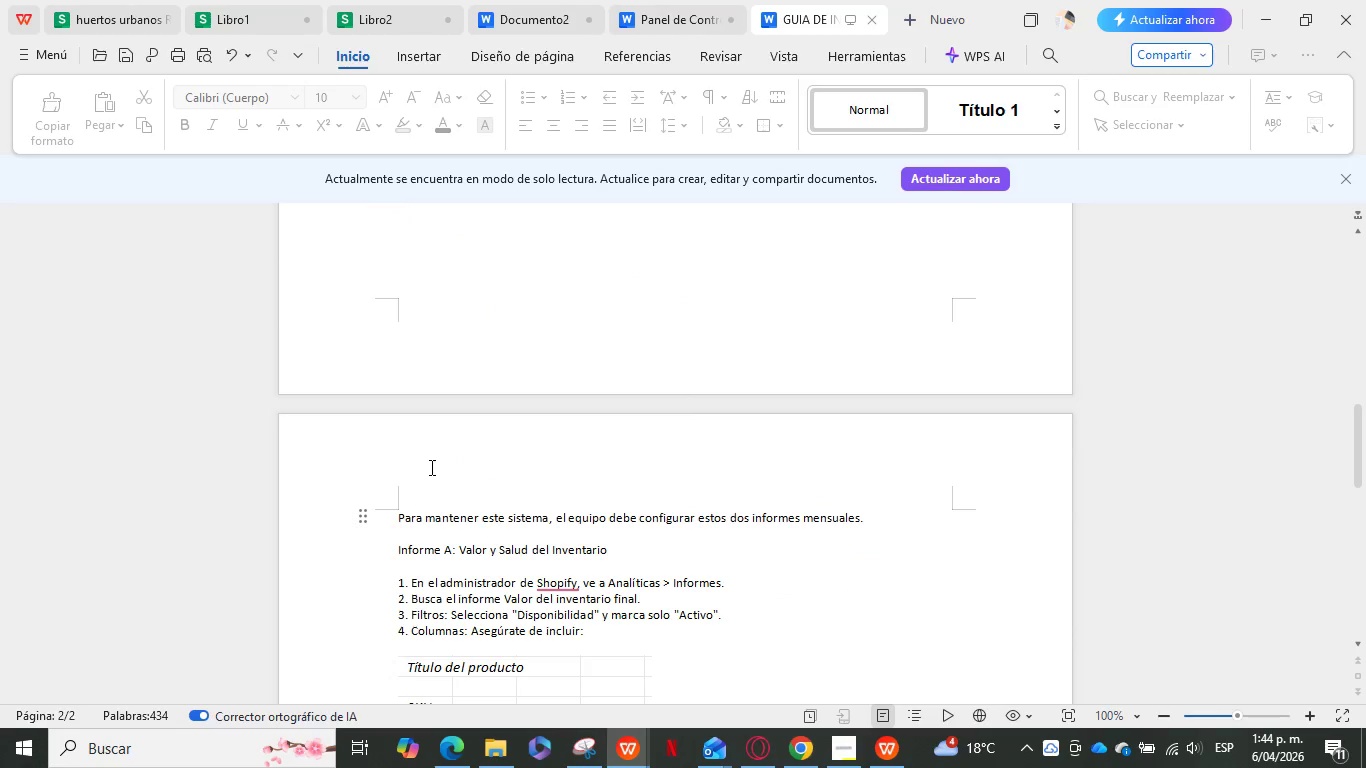 
key(ArrowLeft)
 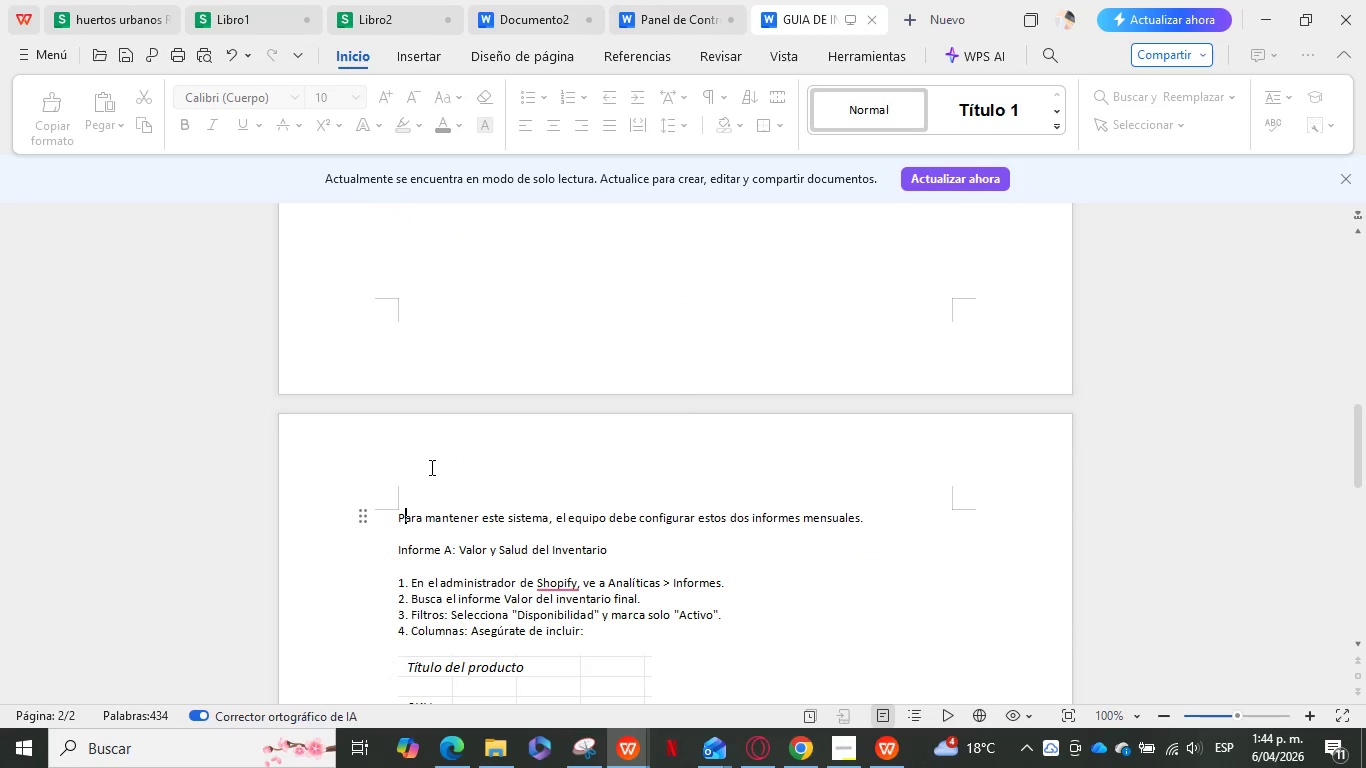 
key(ArrowLeft)
 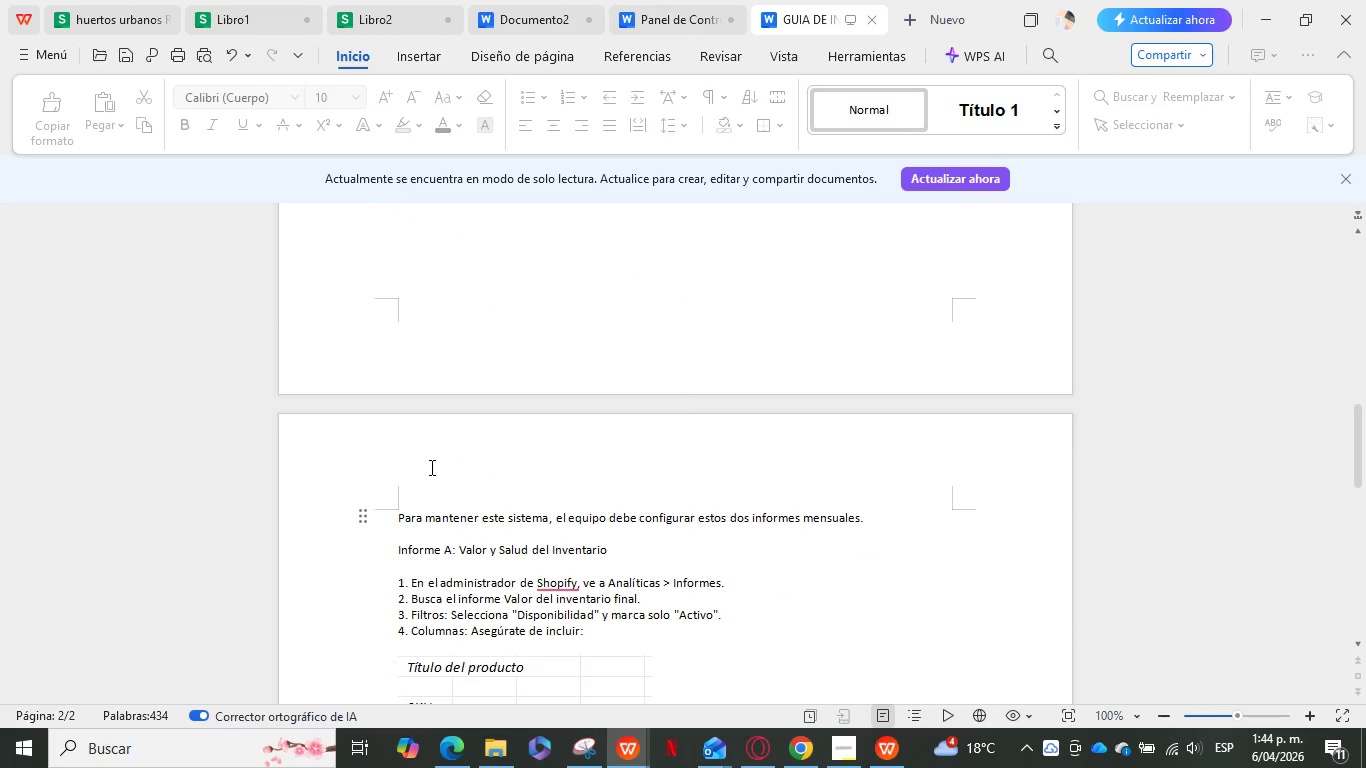 
key(Enter)
 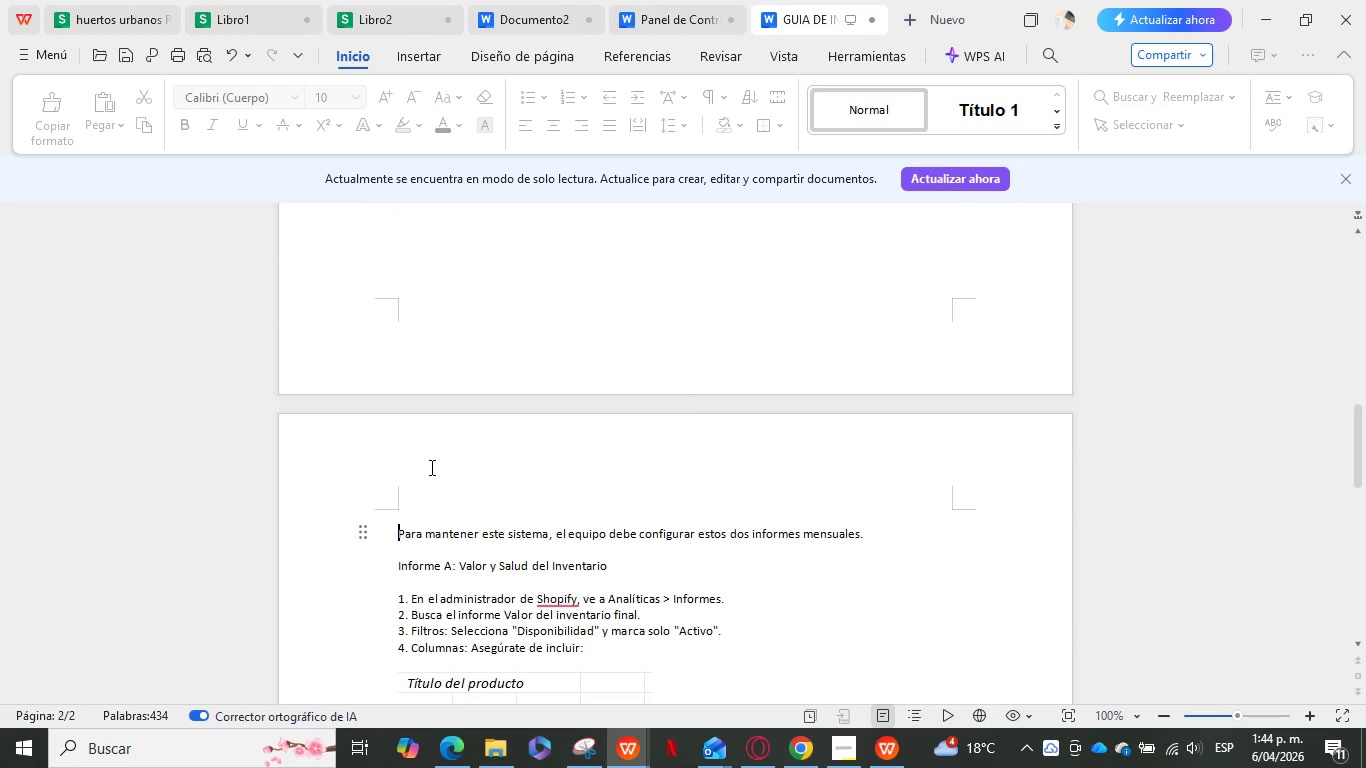 
key(Enter)
 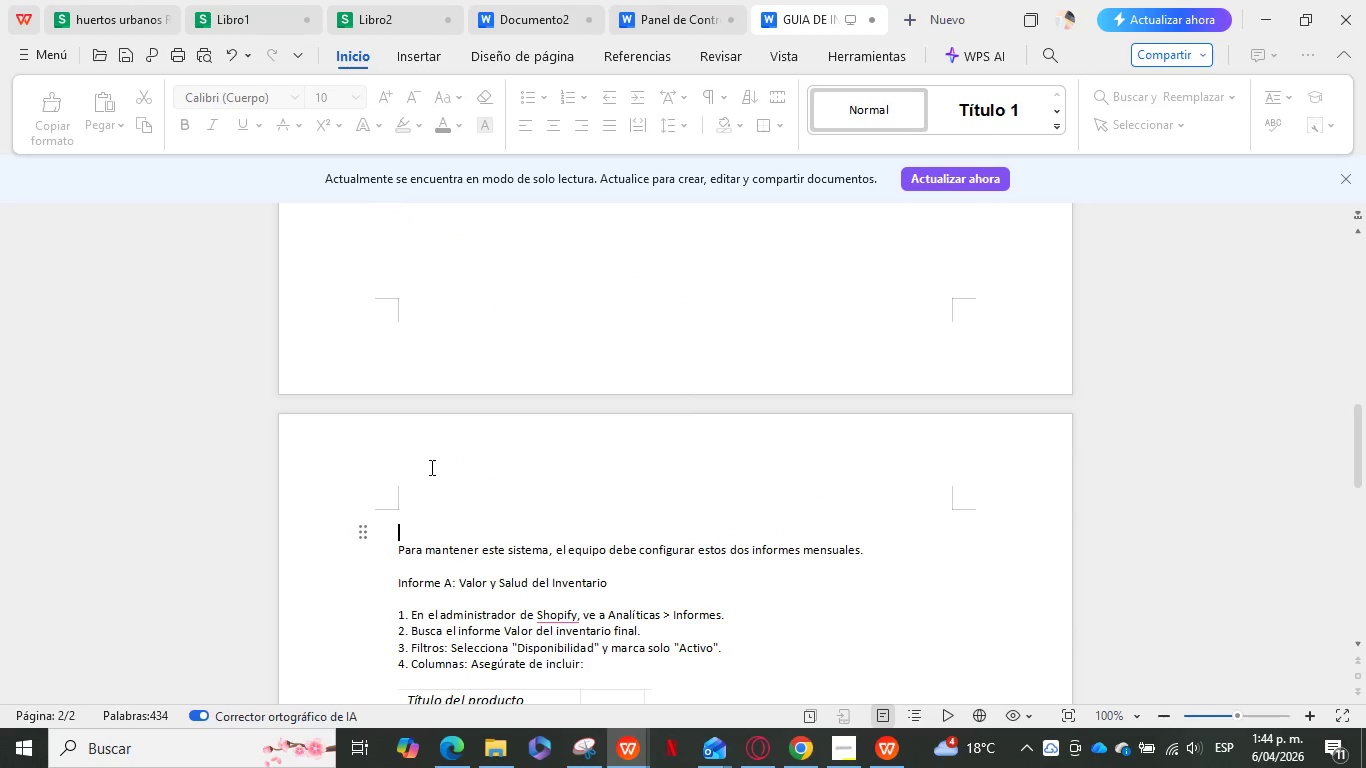 
key(ArrowUp)
 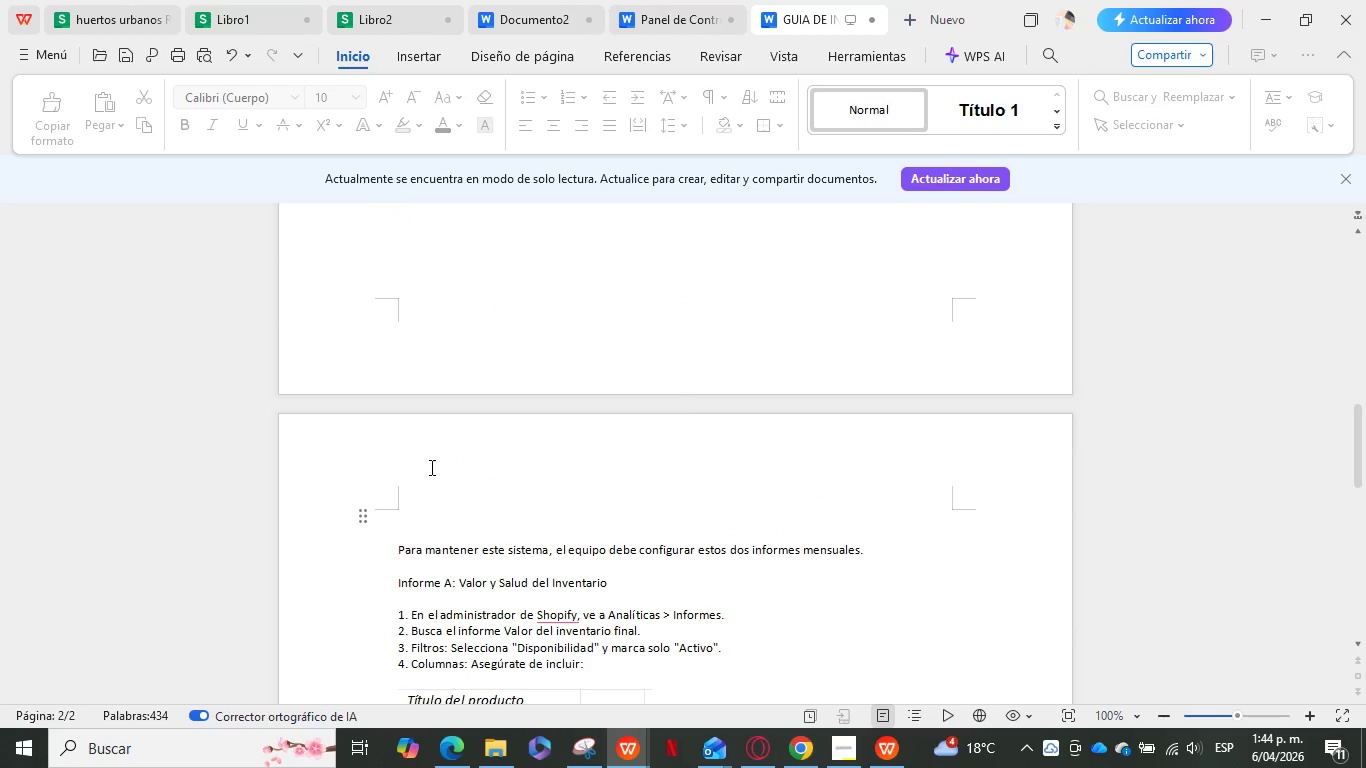 
key(ArrowUp)
 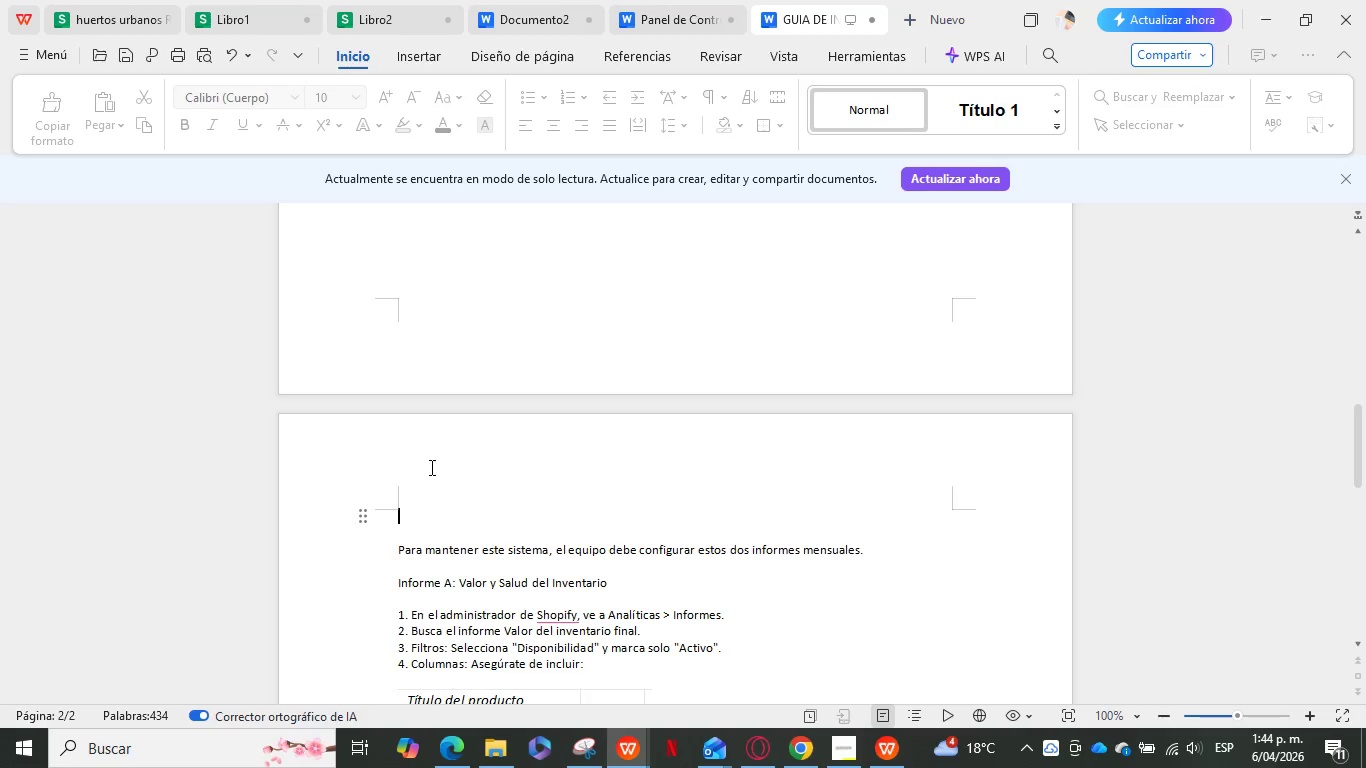 
key(Enter)
 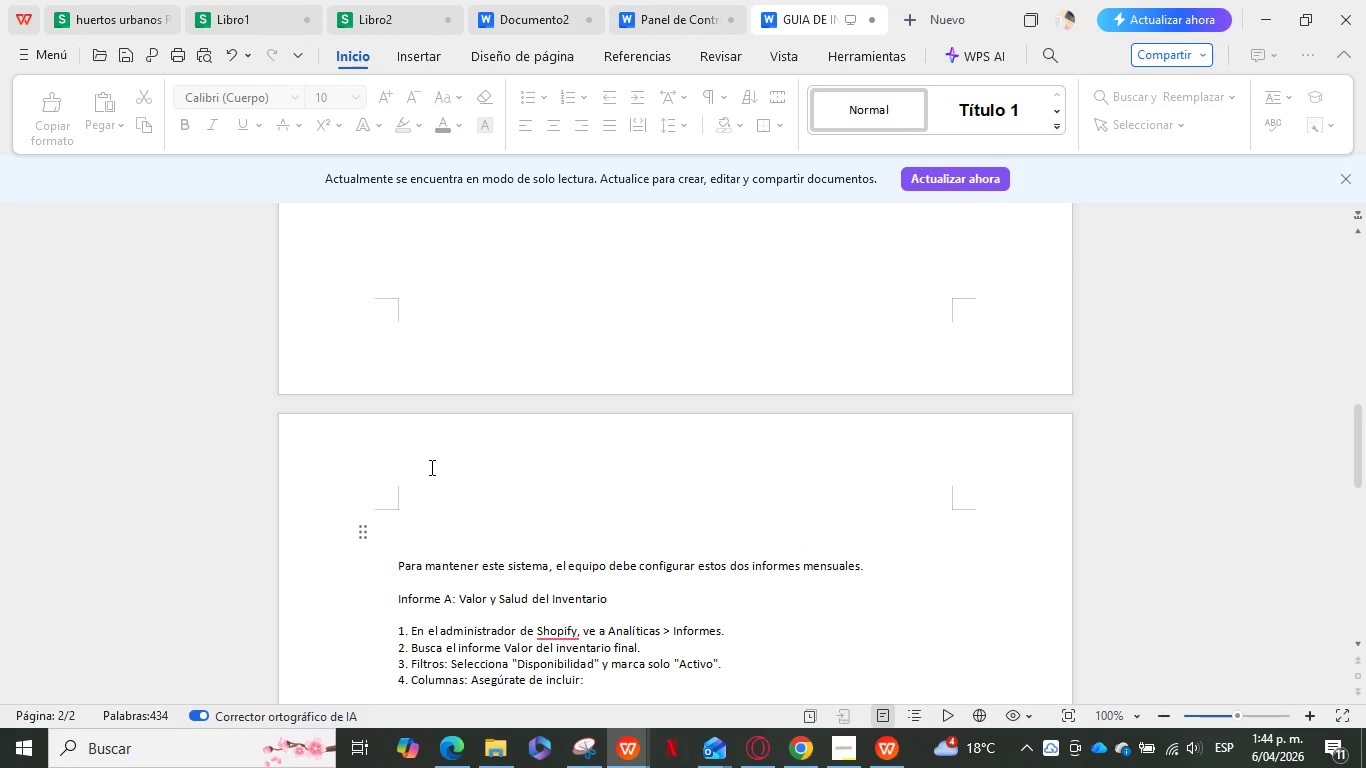 
type(instr)
key(Backspace)
key(Backspace)
key(Backspace)
key(Backspace)
key(Backspace)
type(INSTRI)
key(Backspace)
type(UCCIONES)
 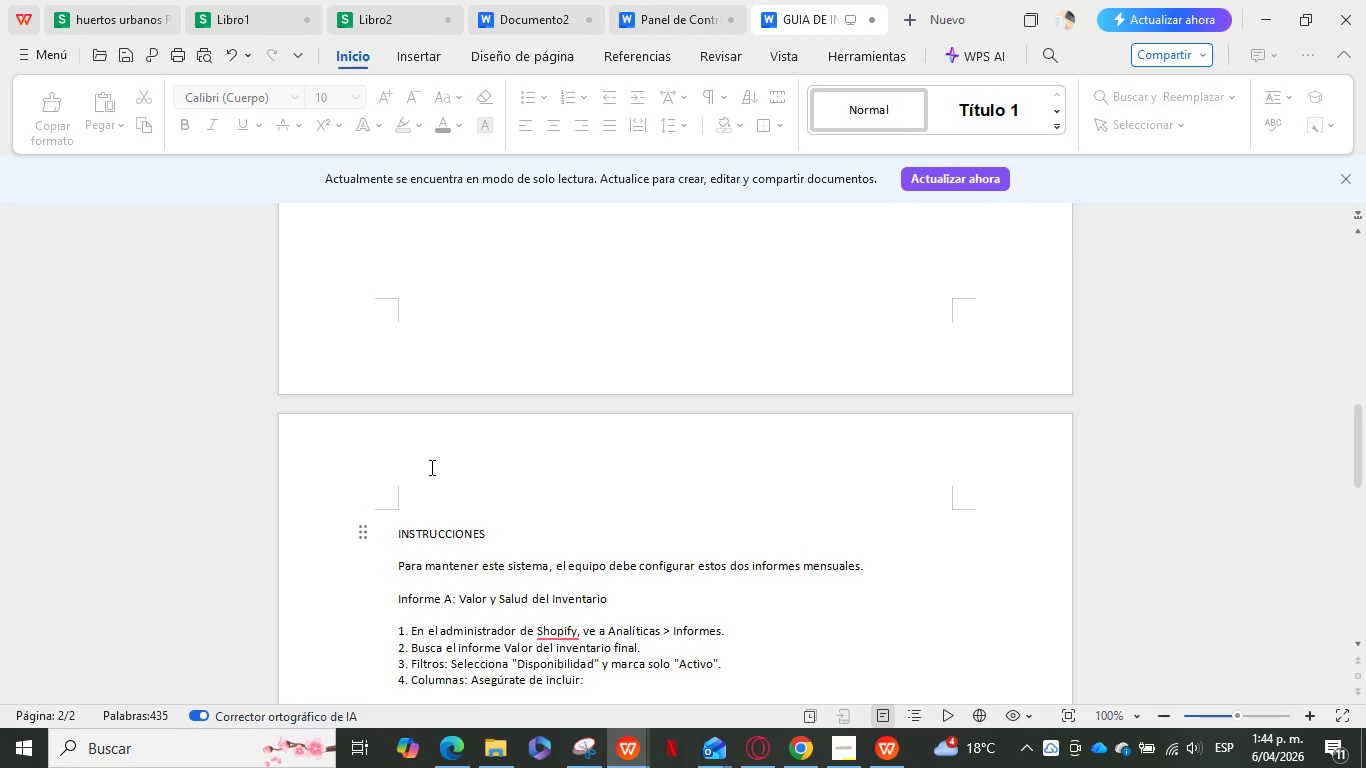 
key(Enter)
 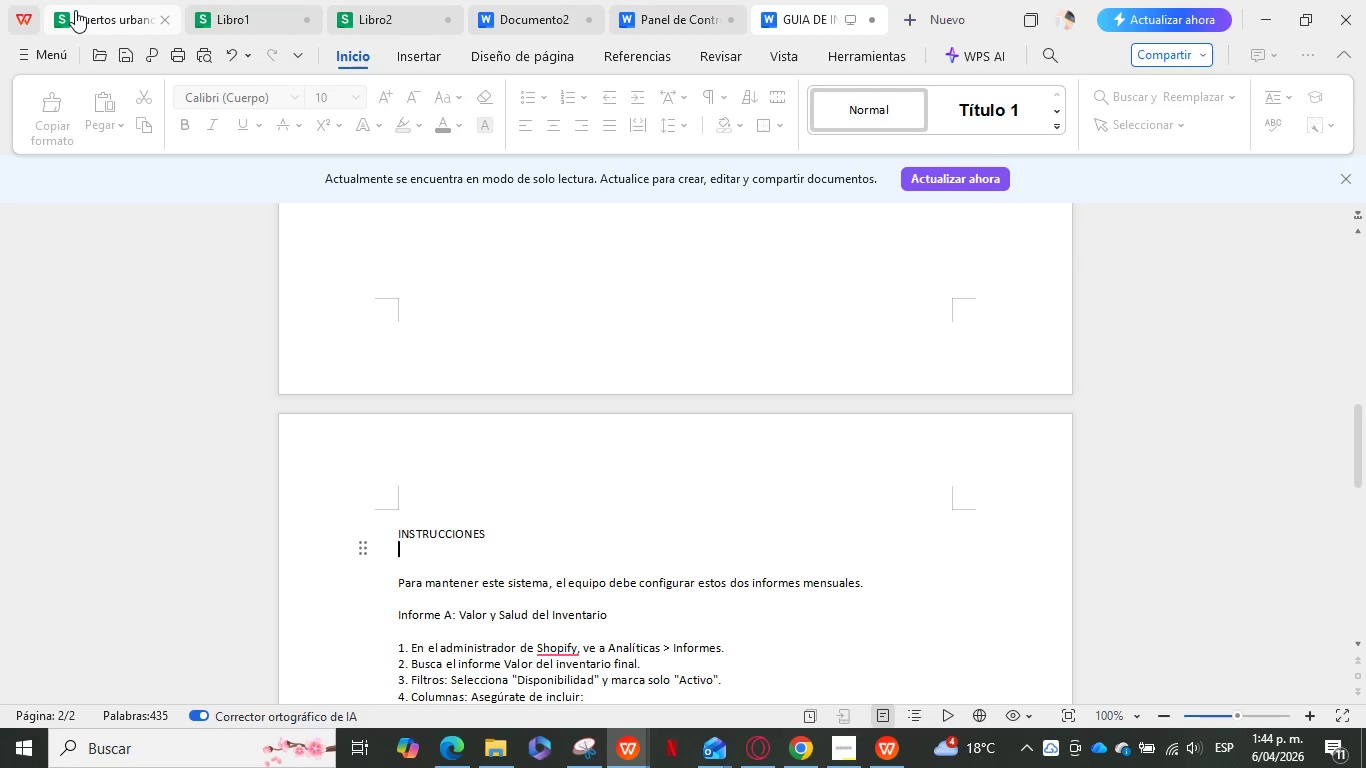 
left_click([63, 51])
 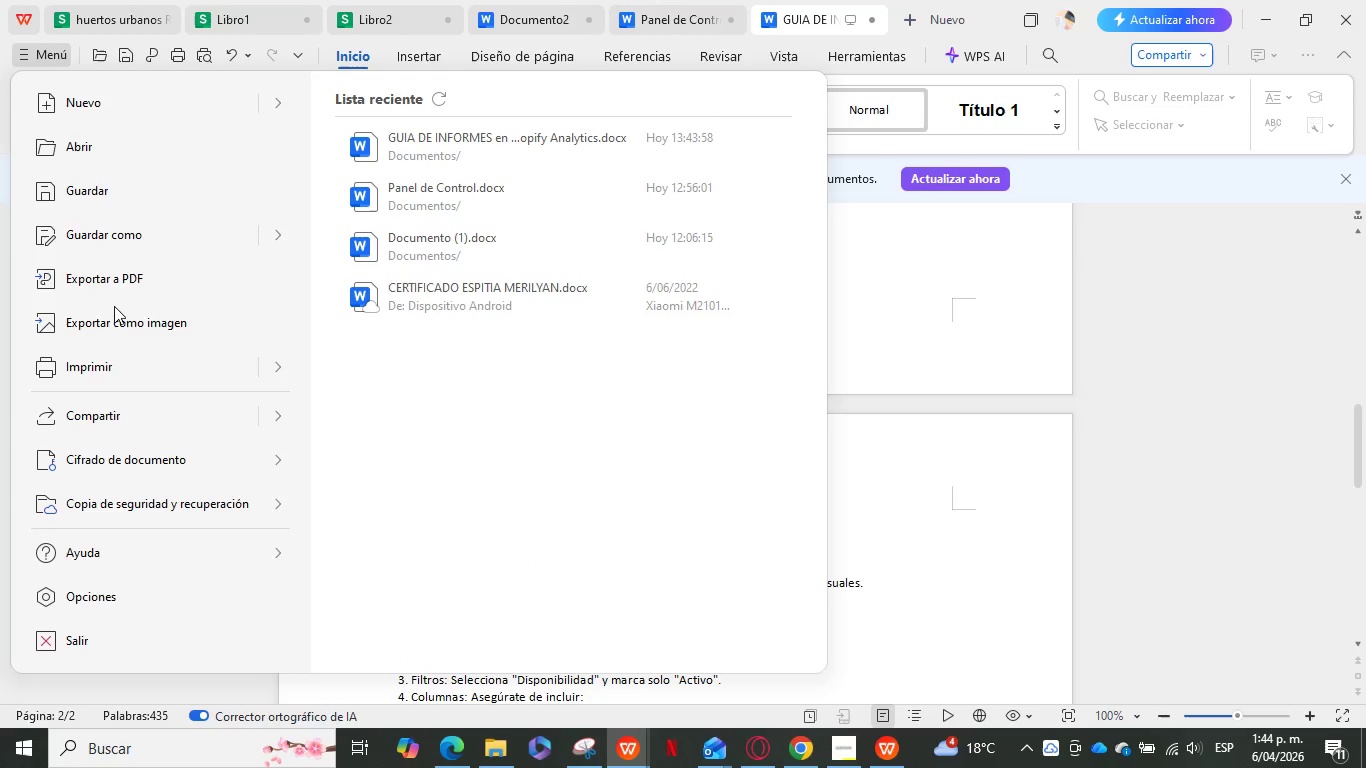 
mouse_move([153, 234])
 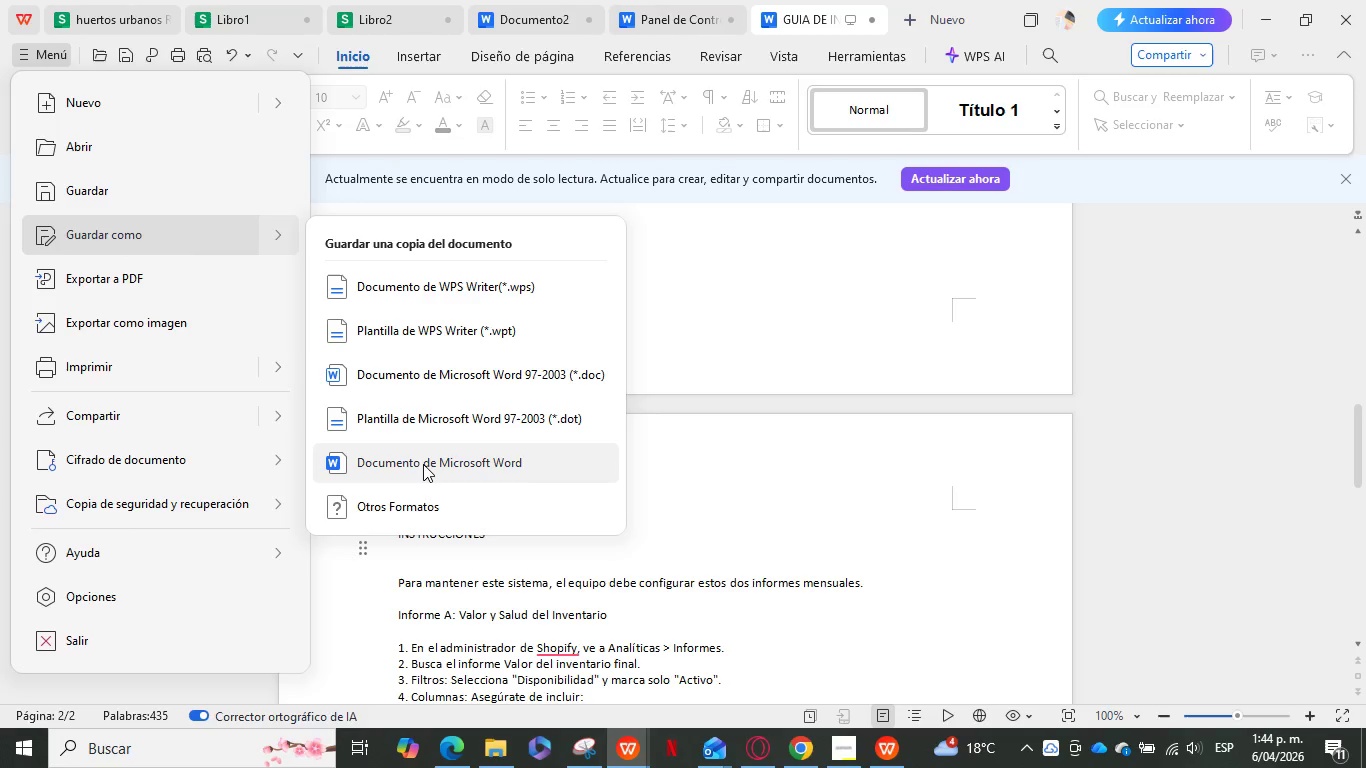 
left_click([423, 464])
 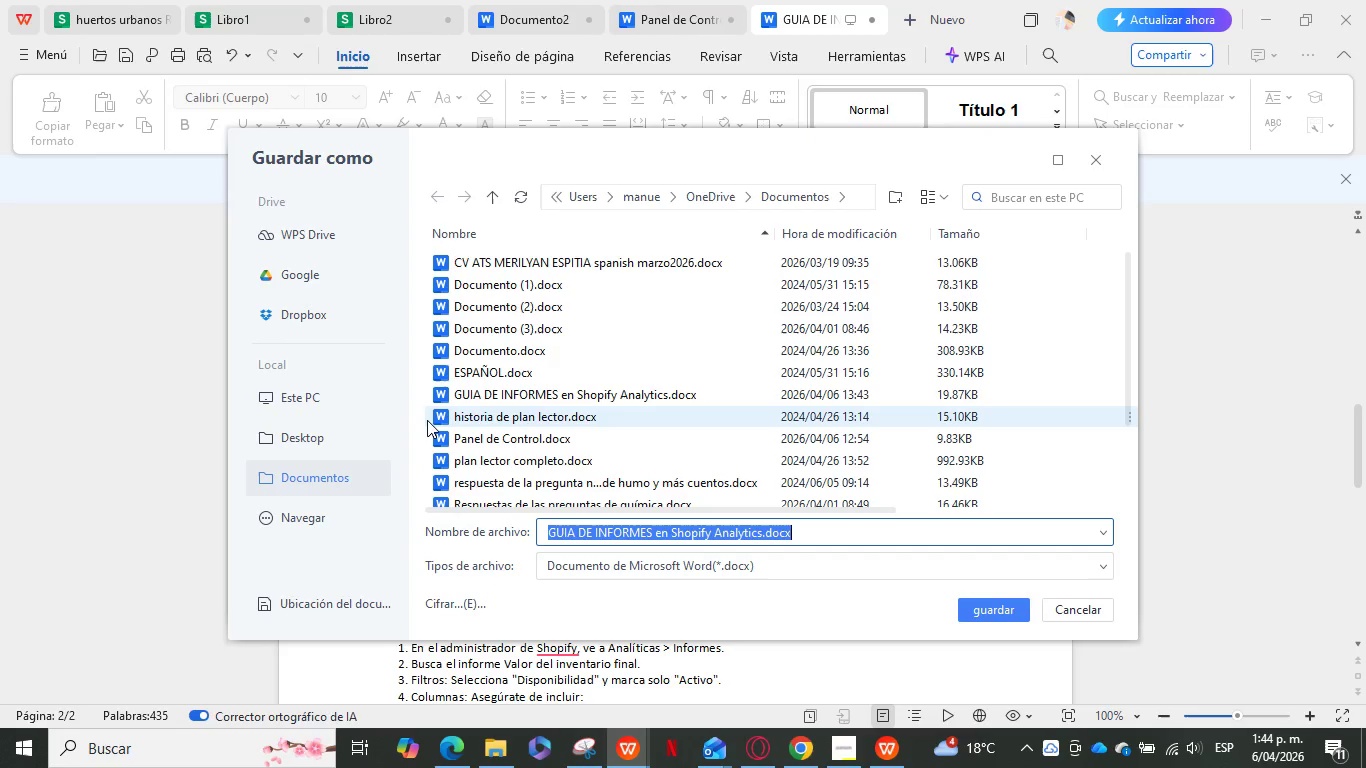 
left_click([561, 562])
 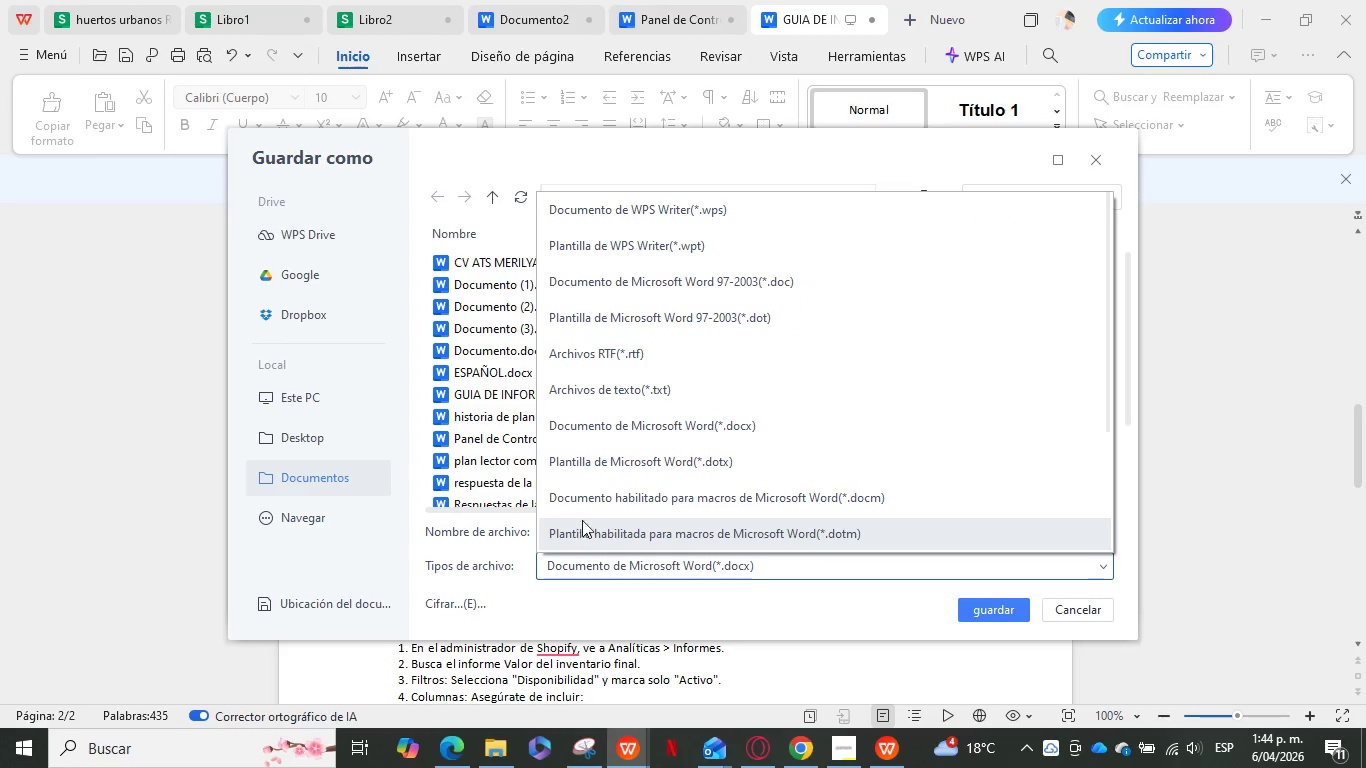 
scroll: coordinate [581, 514], scroll_direction: down, amount: 6.0
 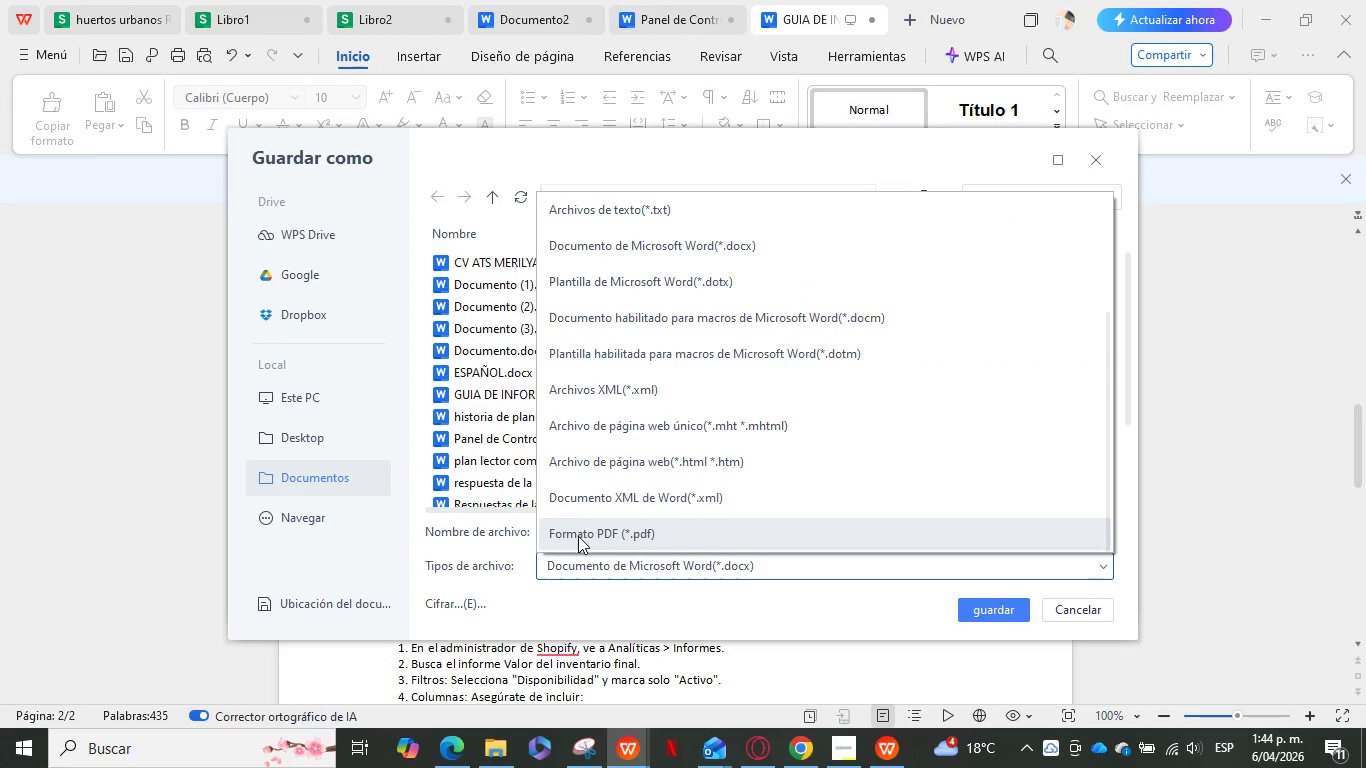 
left_click([578, 536])
 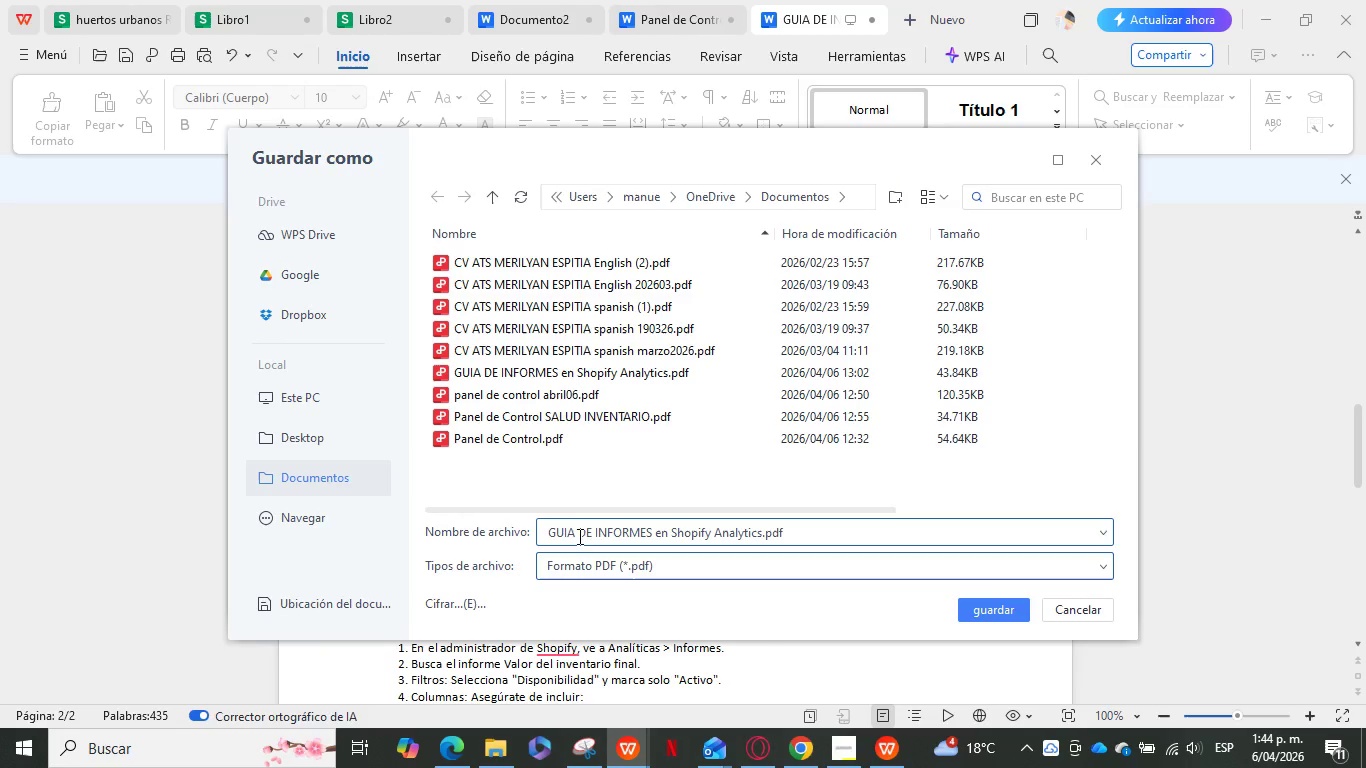 
left_click([617, 372])
 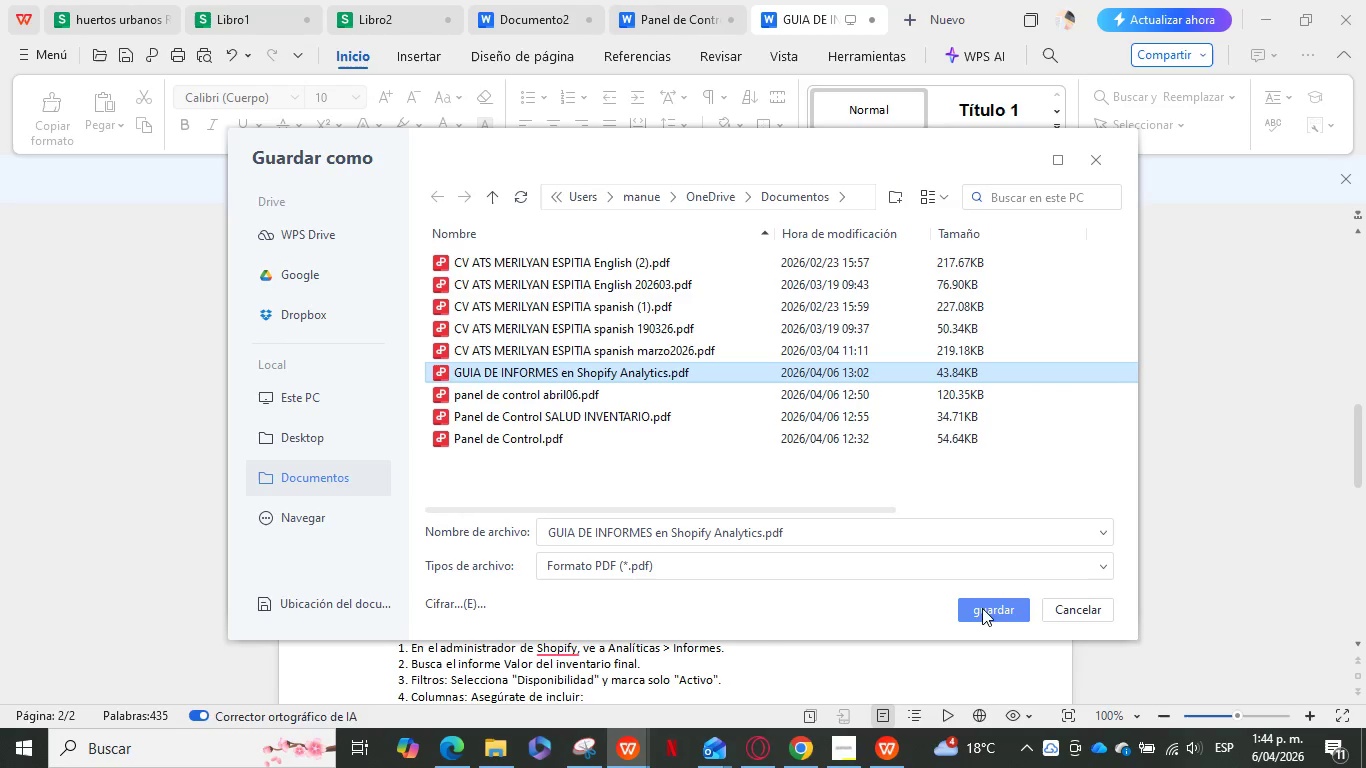 
left_click([982, 609])
 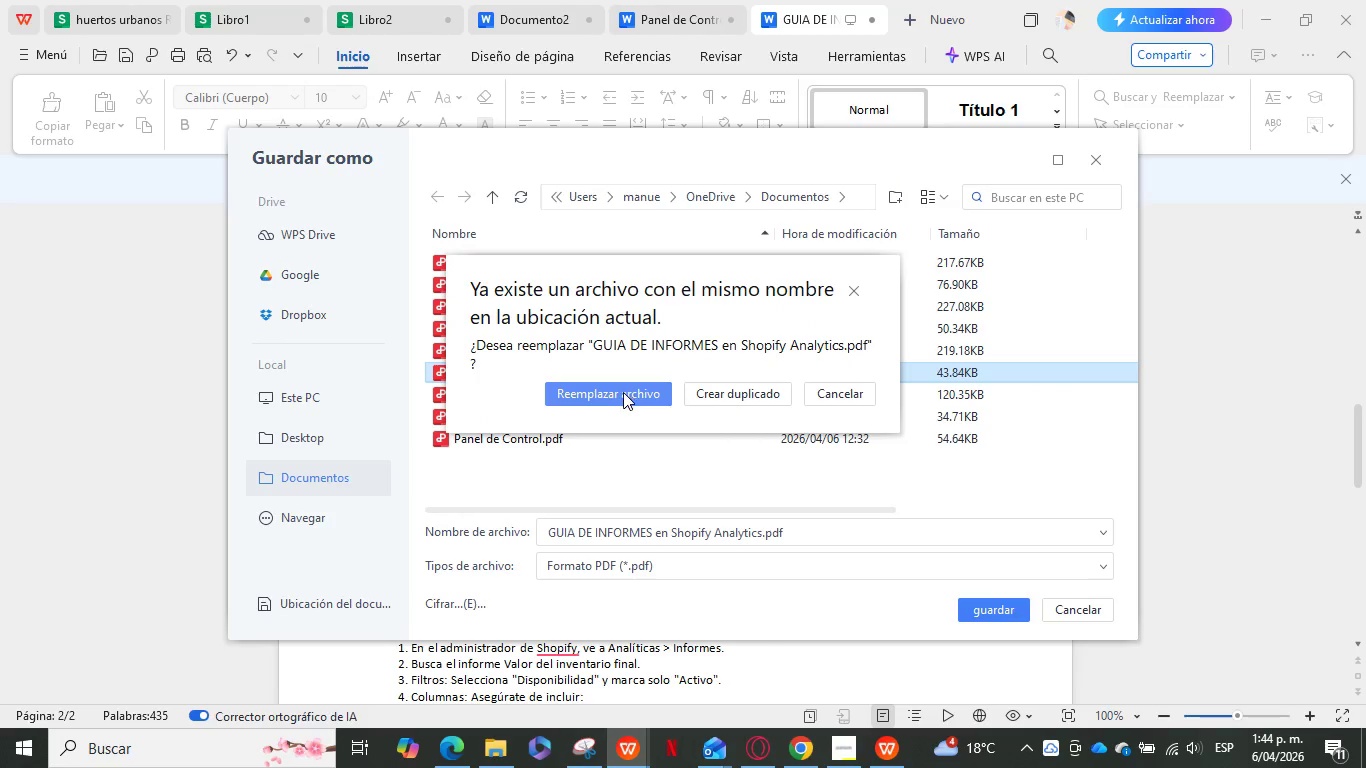 
left_click([621, 394])
 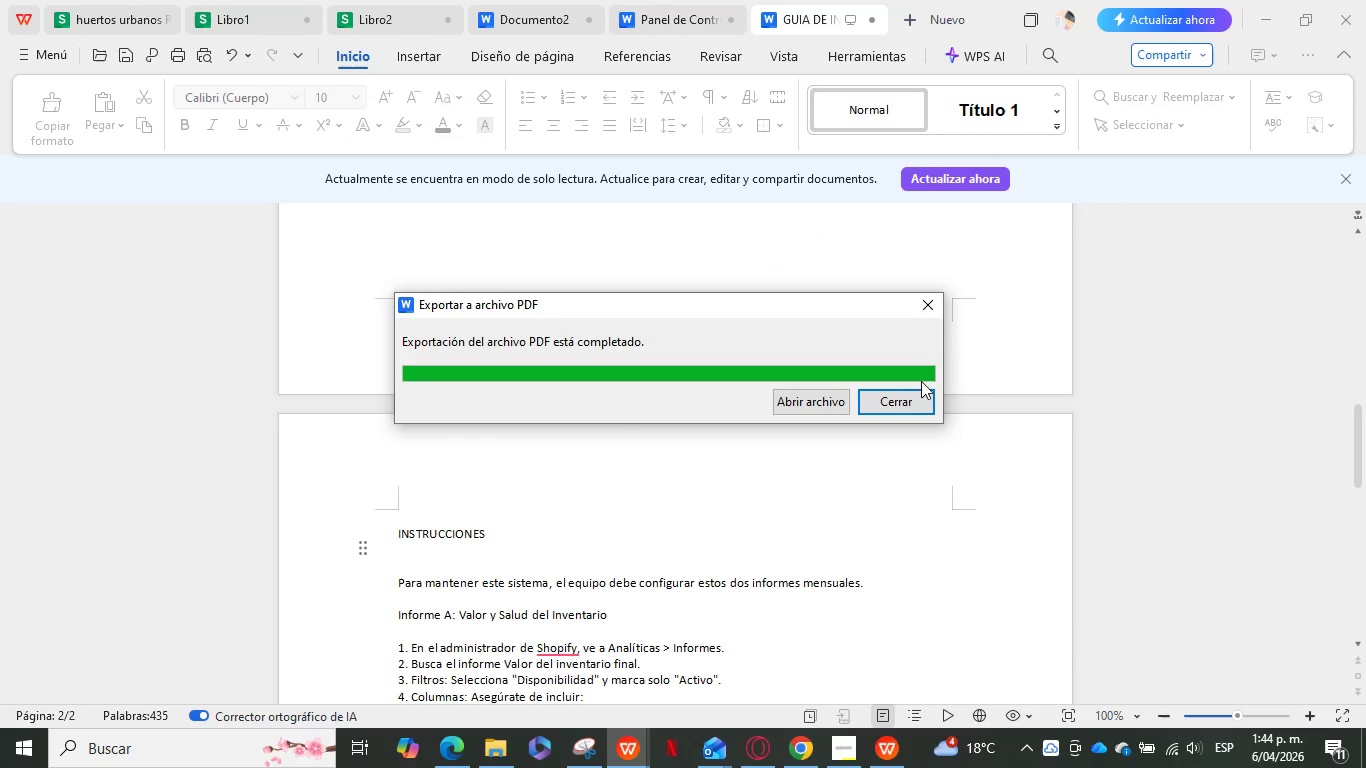 
left_click([784, 400])
 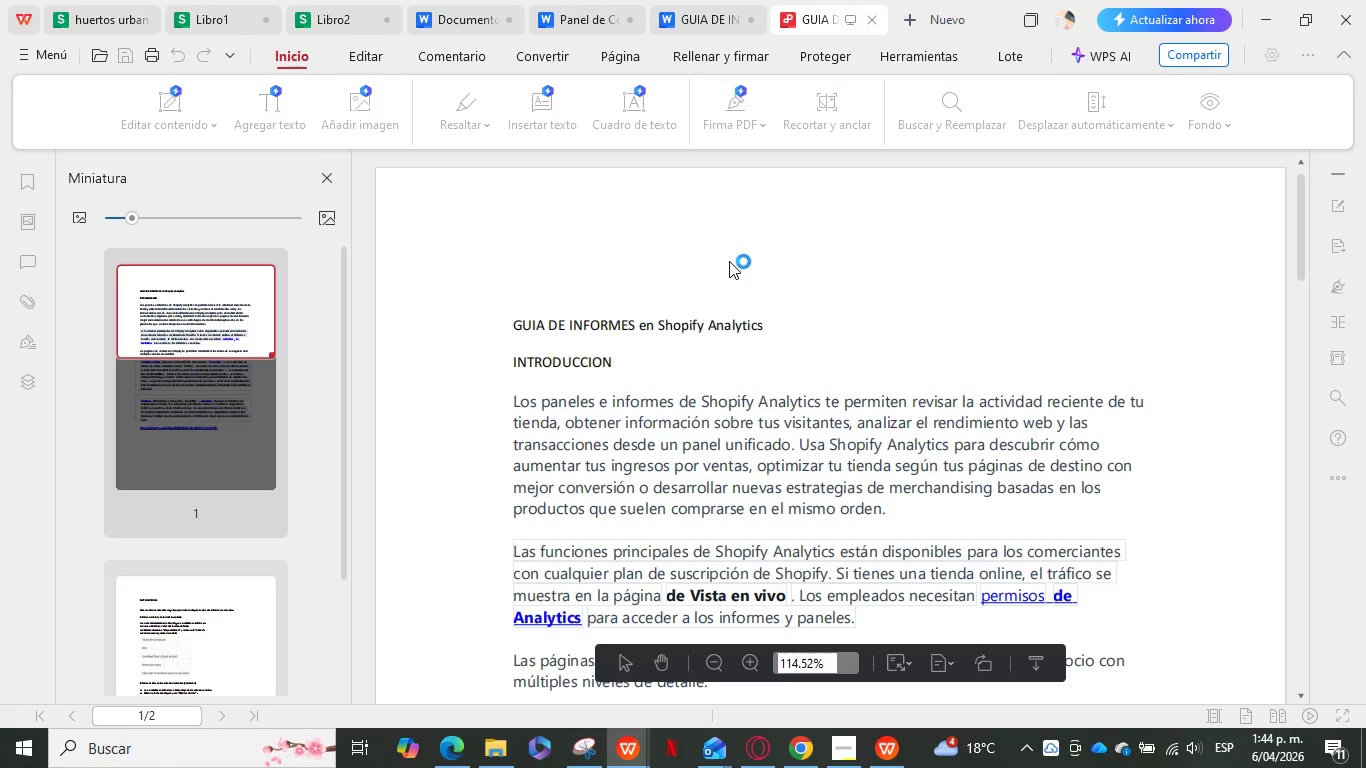 
wait(7.61)
 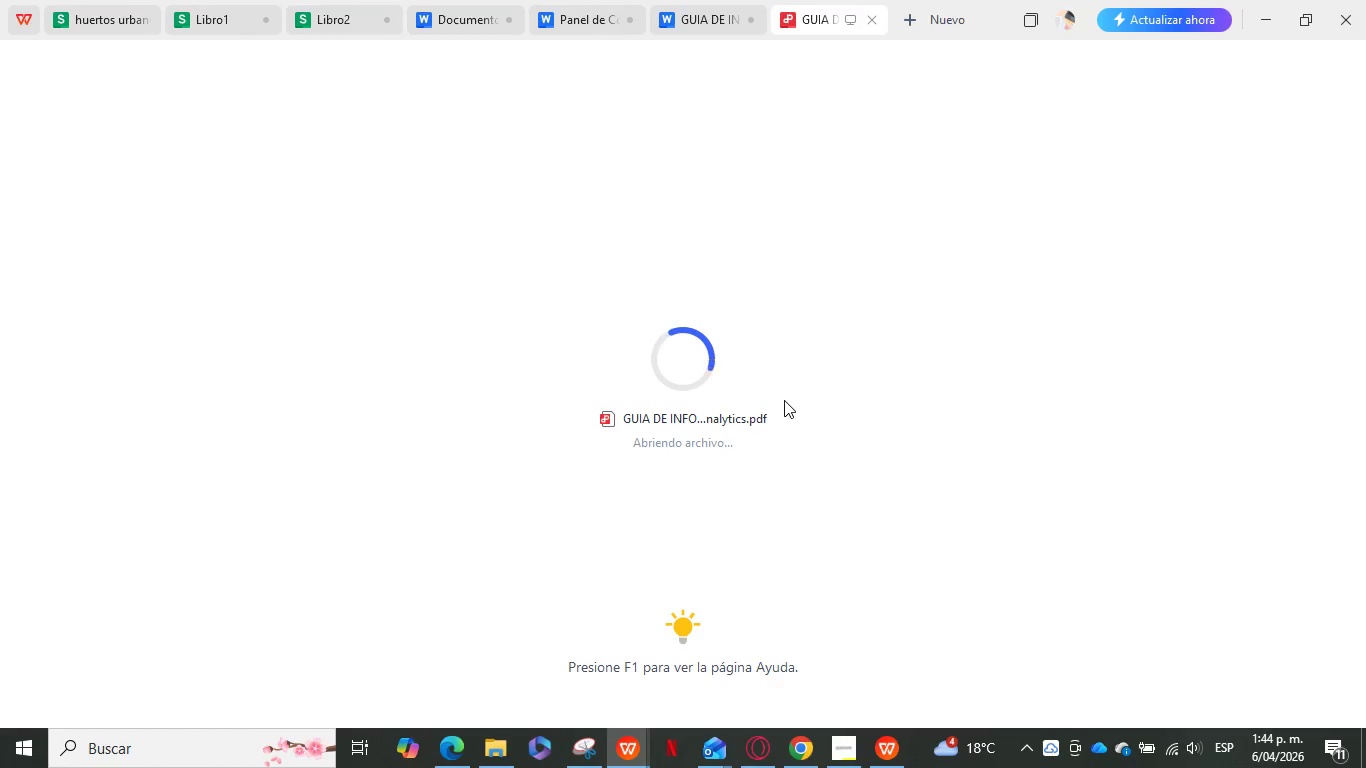 
scroll: coordinate [727, 279], scroll_direction: down, amount: 22.0
 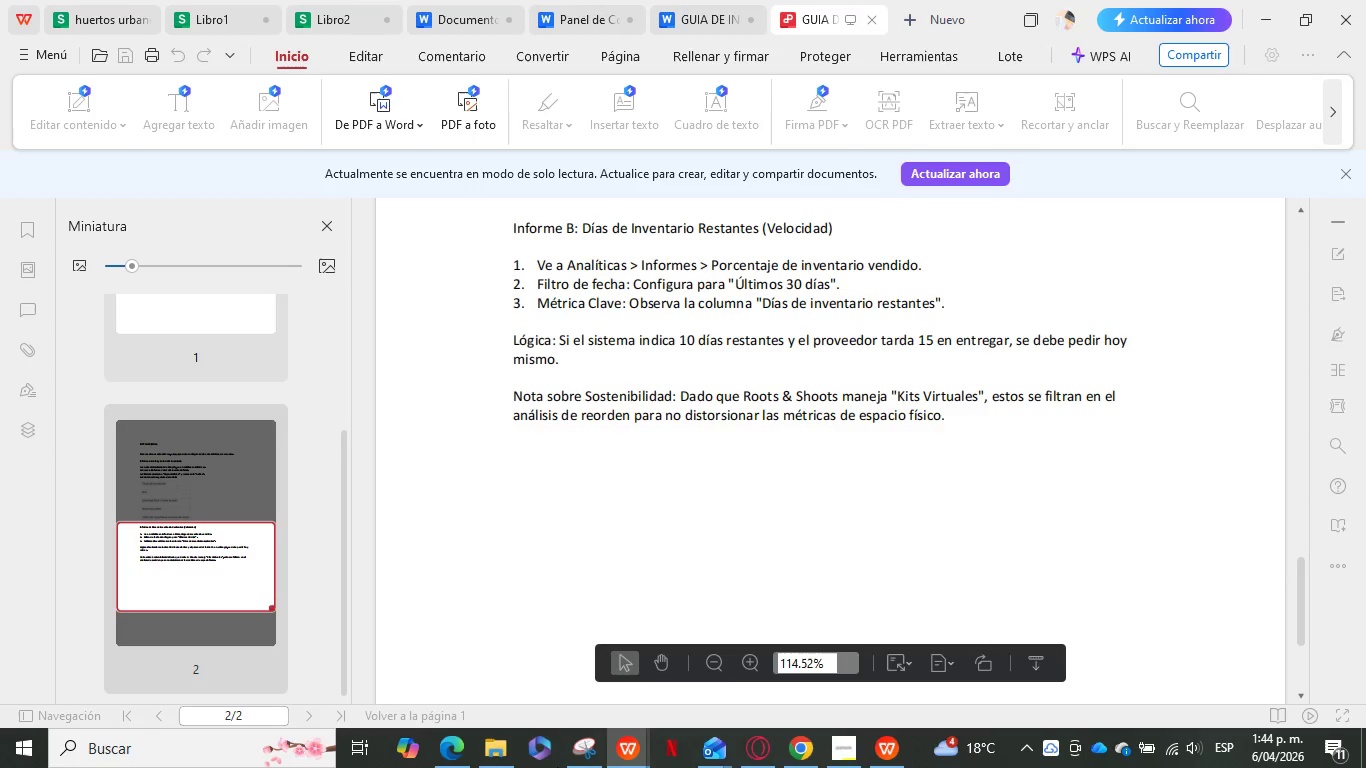 
left_click([457, 10])
 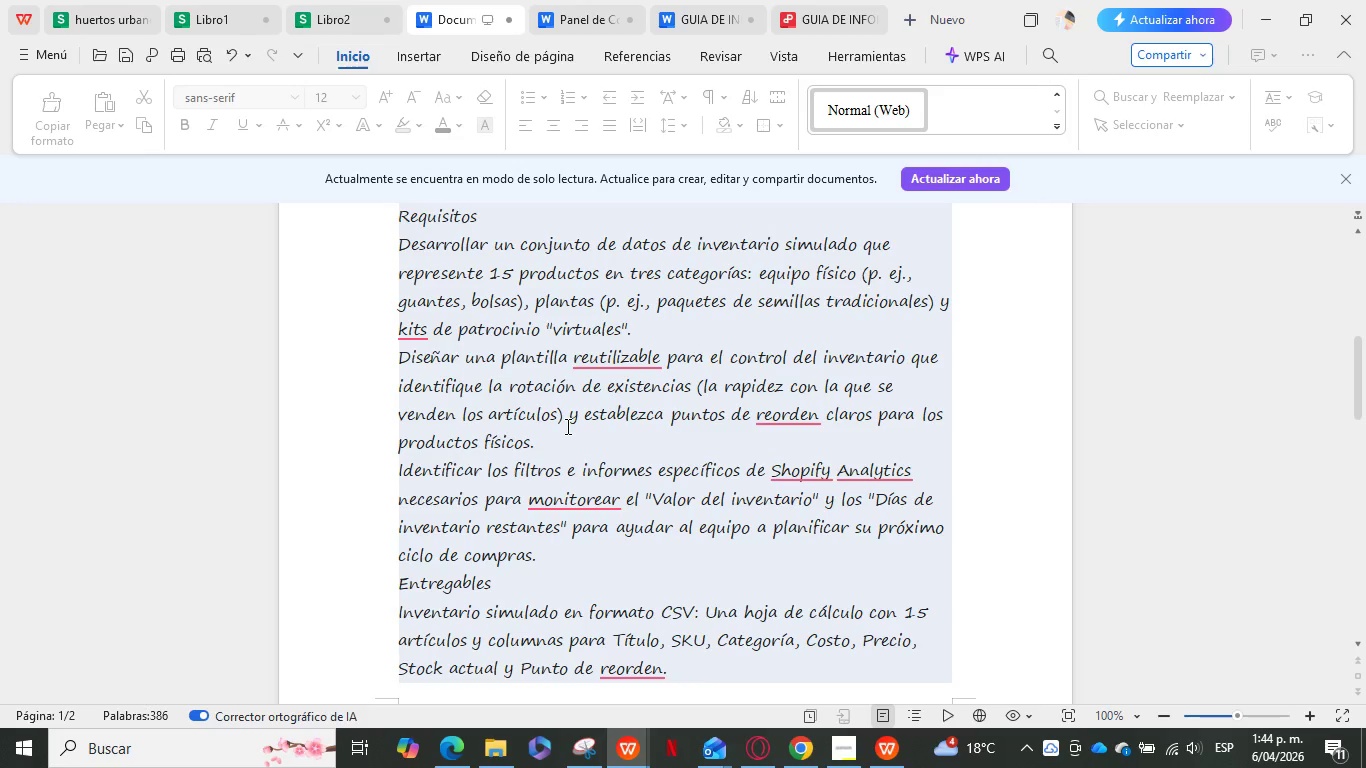 
scroll: coordinate [566, 426], scroll_direction: down, amount: 10.0
 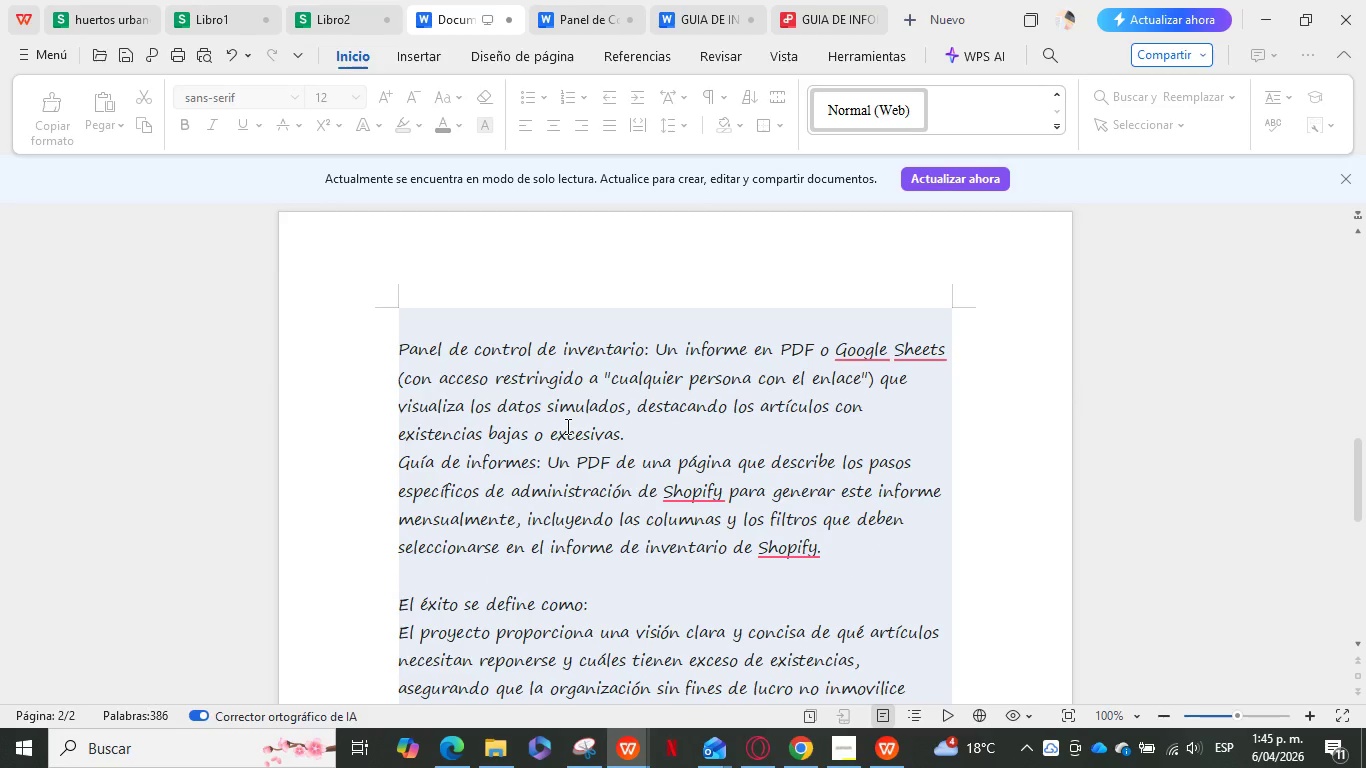 
wait(12.1)
 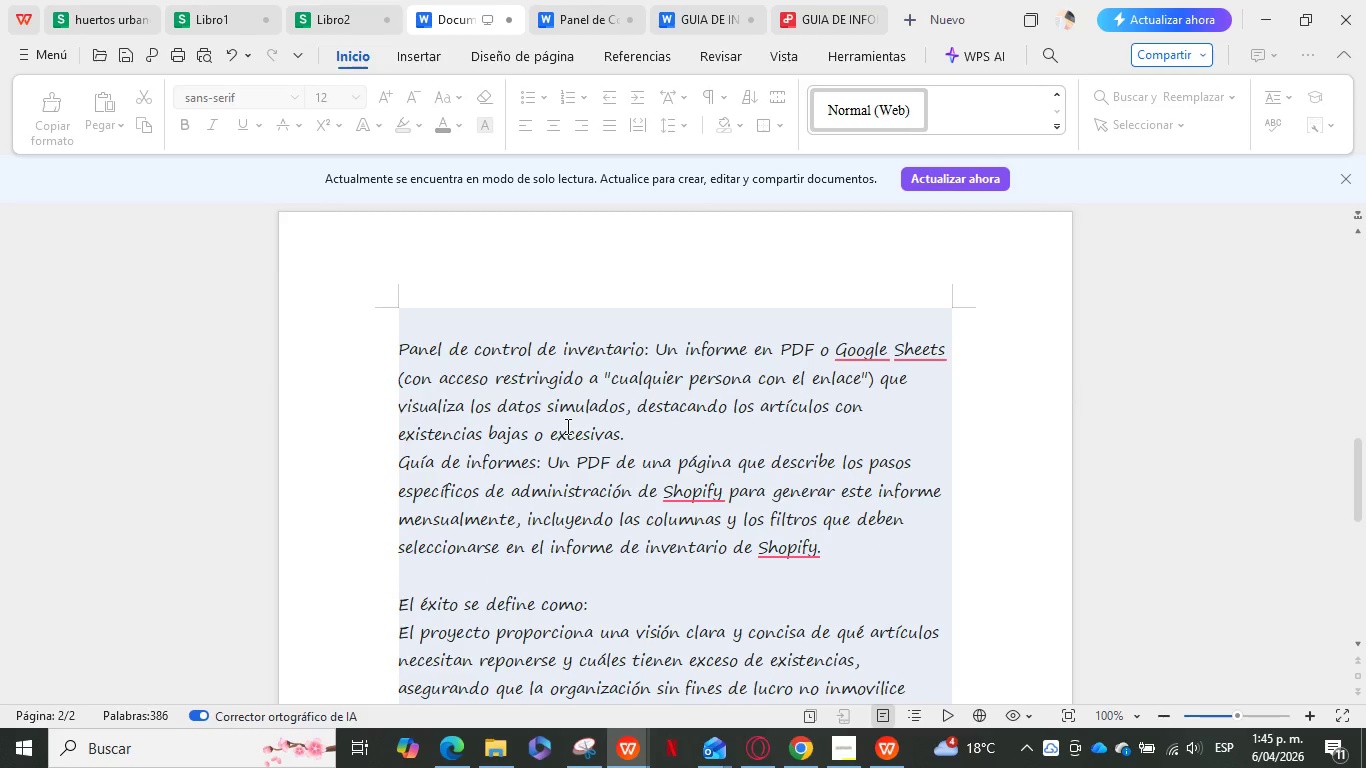 
left_click([247, 15])
 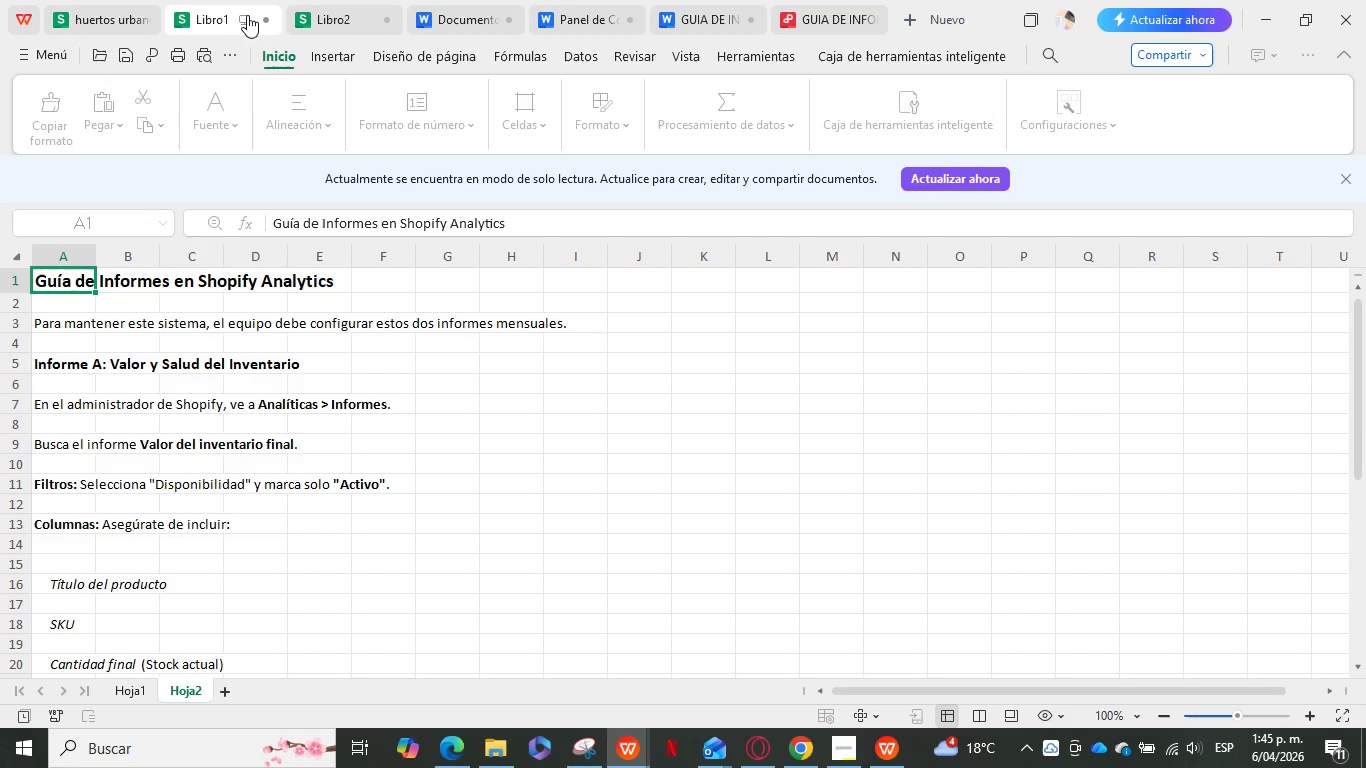 
left_click([331, 0])
 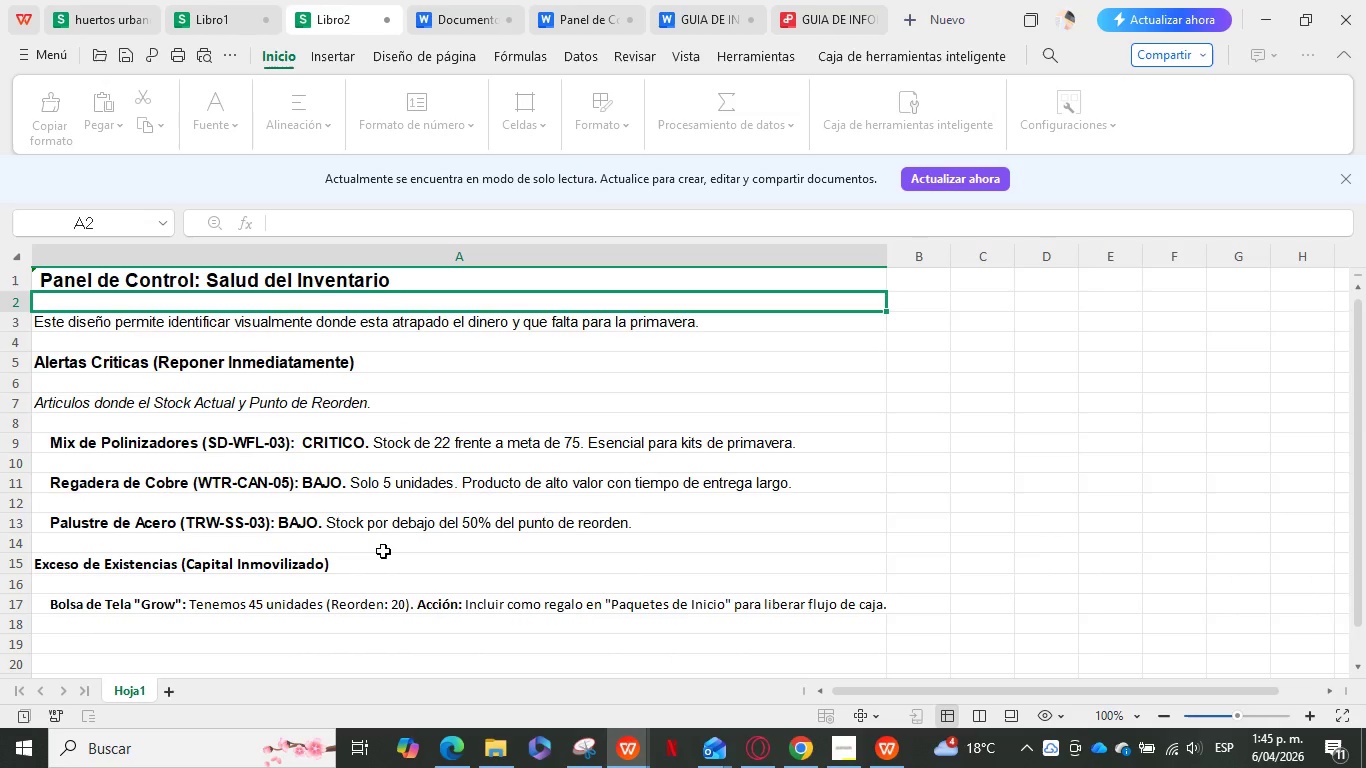 
scroll: coordinate [383, 550], scroll_direction: up, amount: 3.0
 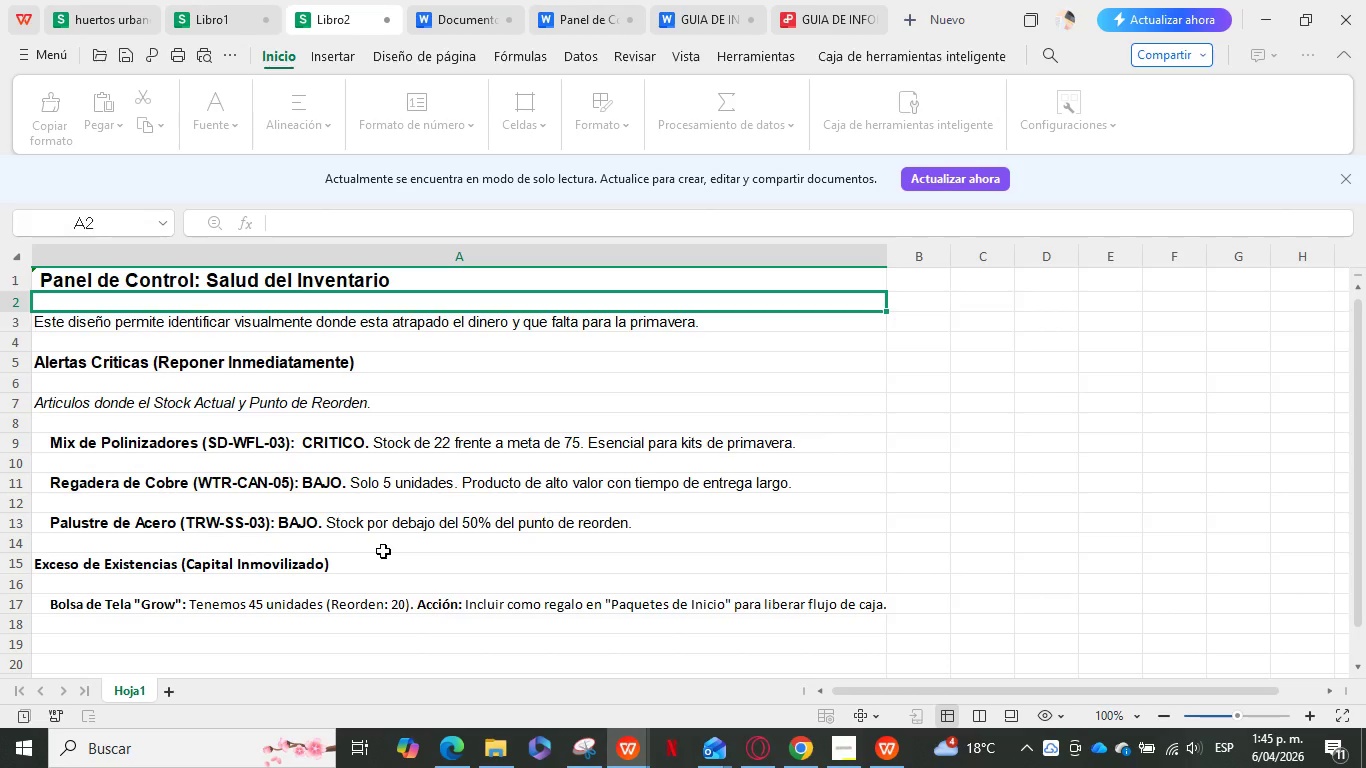 
left_click([609, 4])
 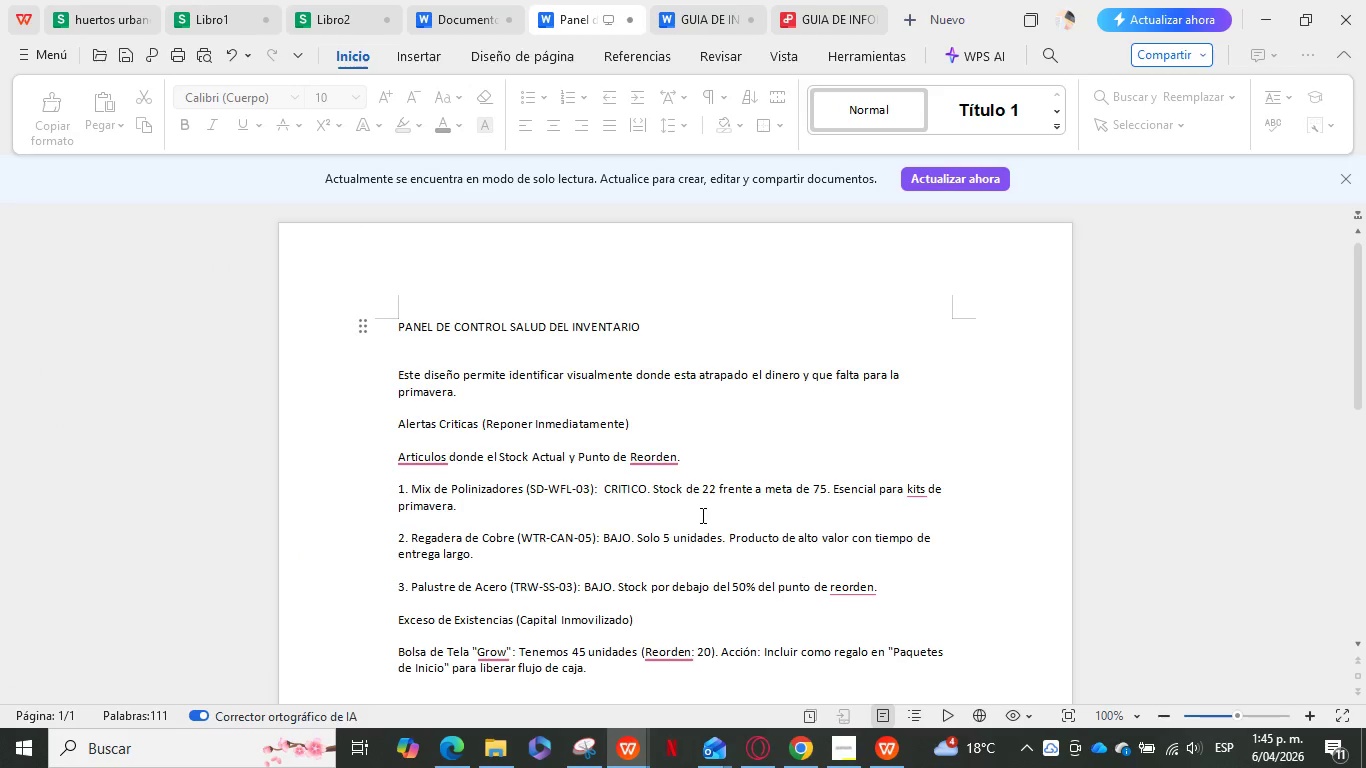 
wait(5.48)
 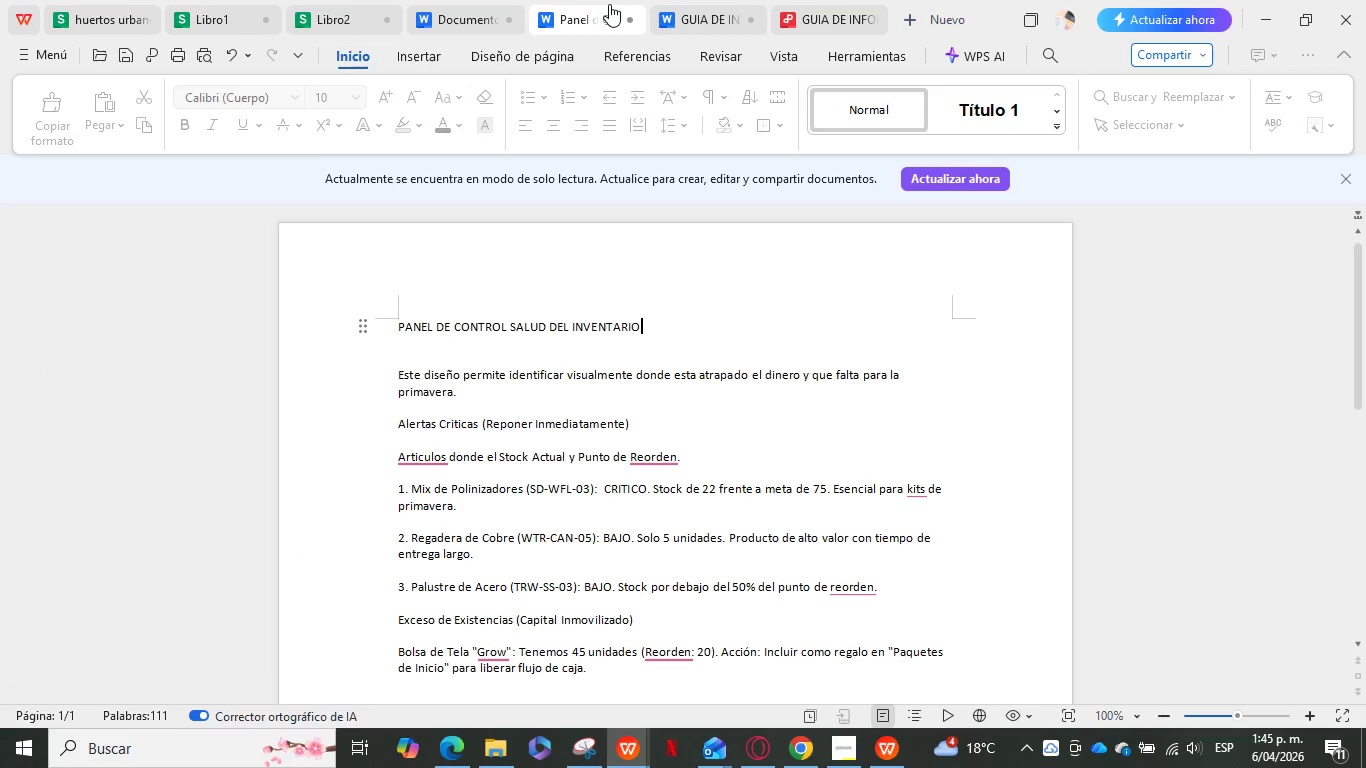 
scroll: coordinate [701, 514], scroll_direction: down, amount: 3.0
 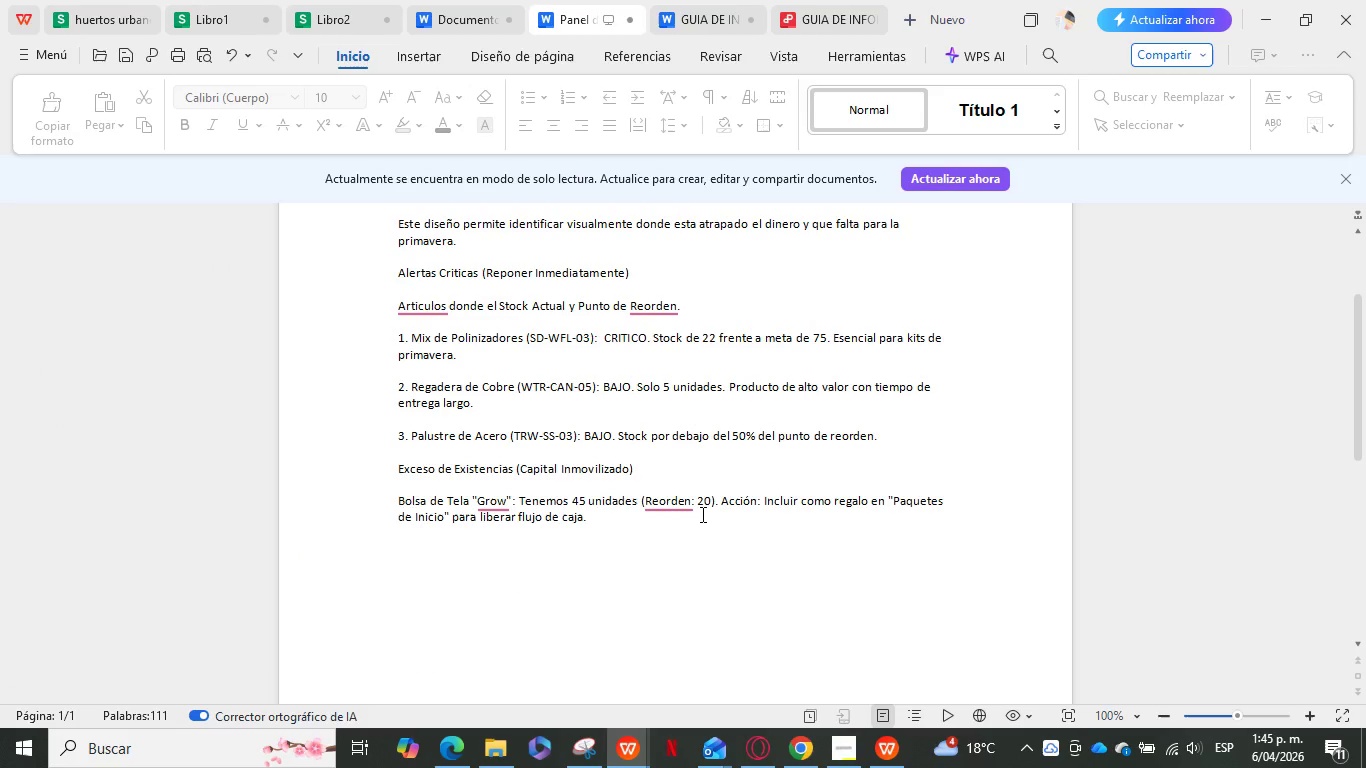 
scroll: coordinate [701, 514], scroll_direction: up, amount: 3.0
 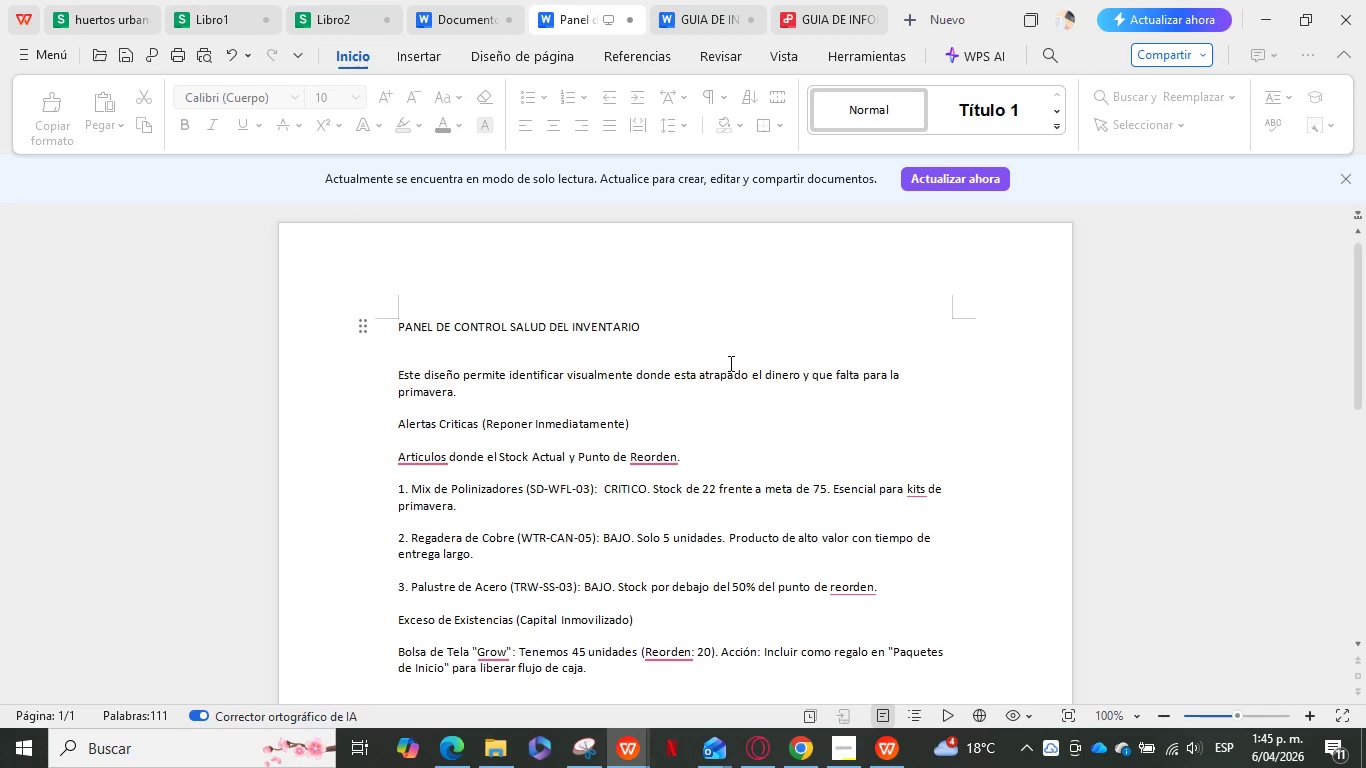 
left_click([796, 740])
 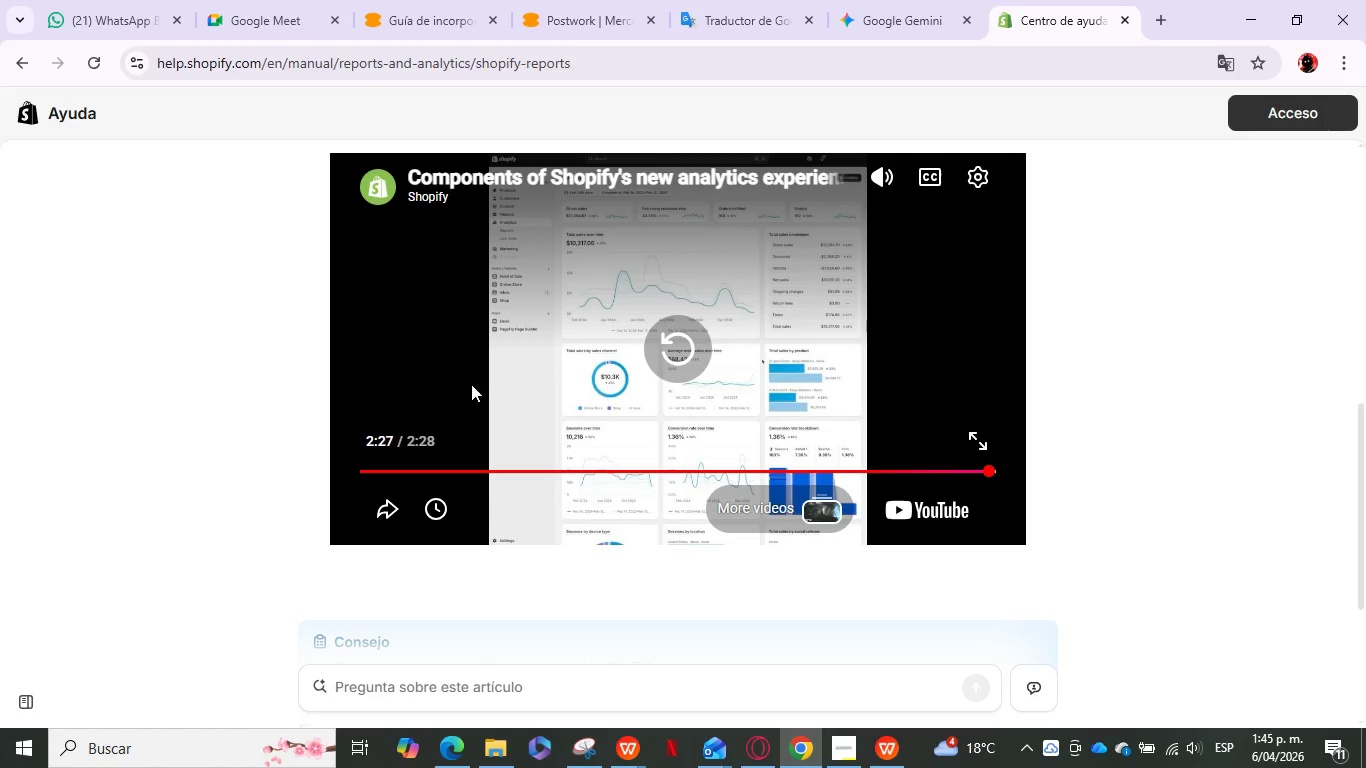 
scroll: coordinate [586, 485], scroll_direction: up, amount: 18.0
 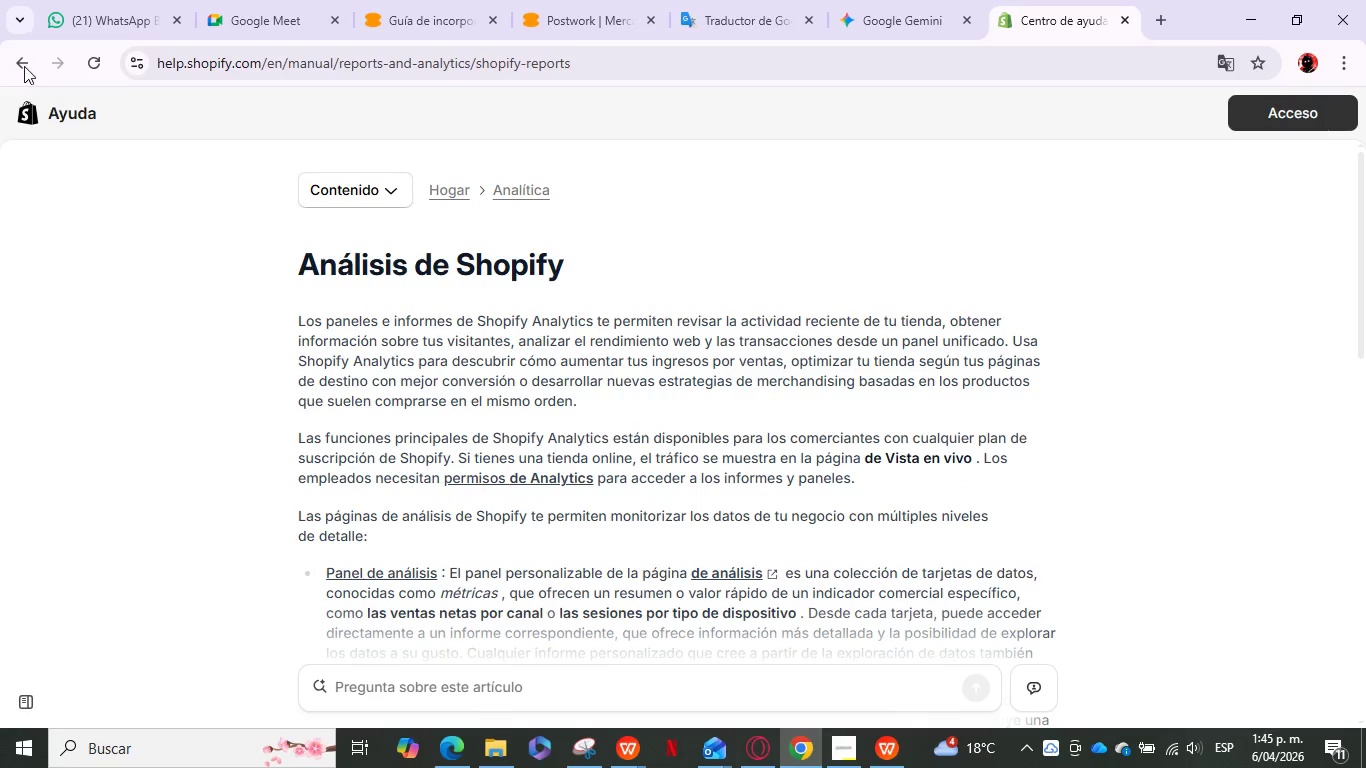 
left_click([24, 66])
 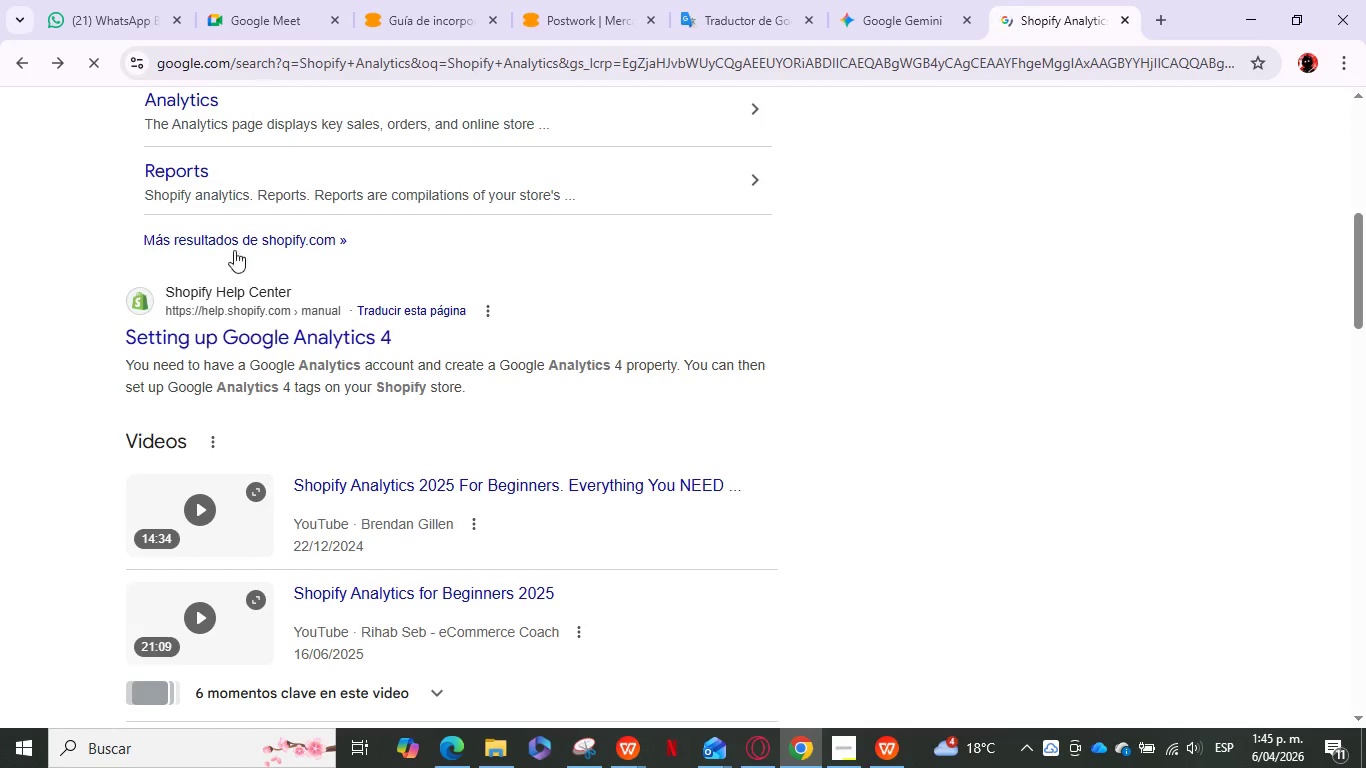 
scroll: coordinate [222, 192], scroll_direction: up, amount: 17.0
 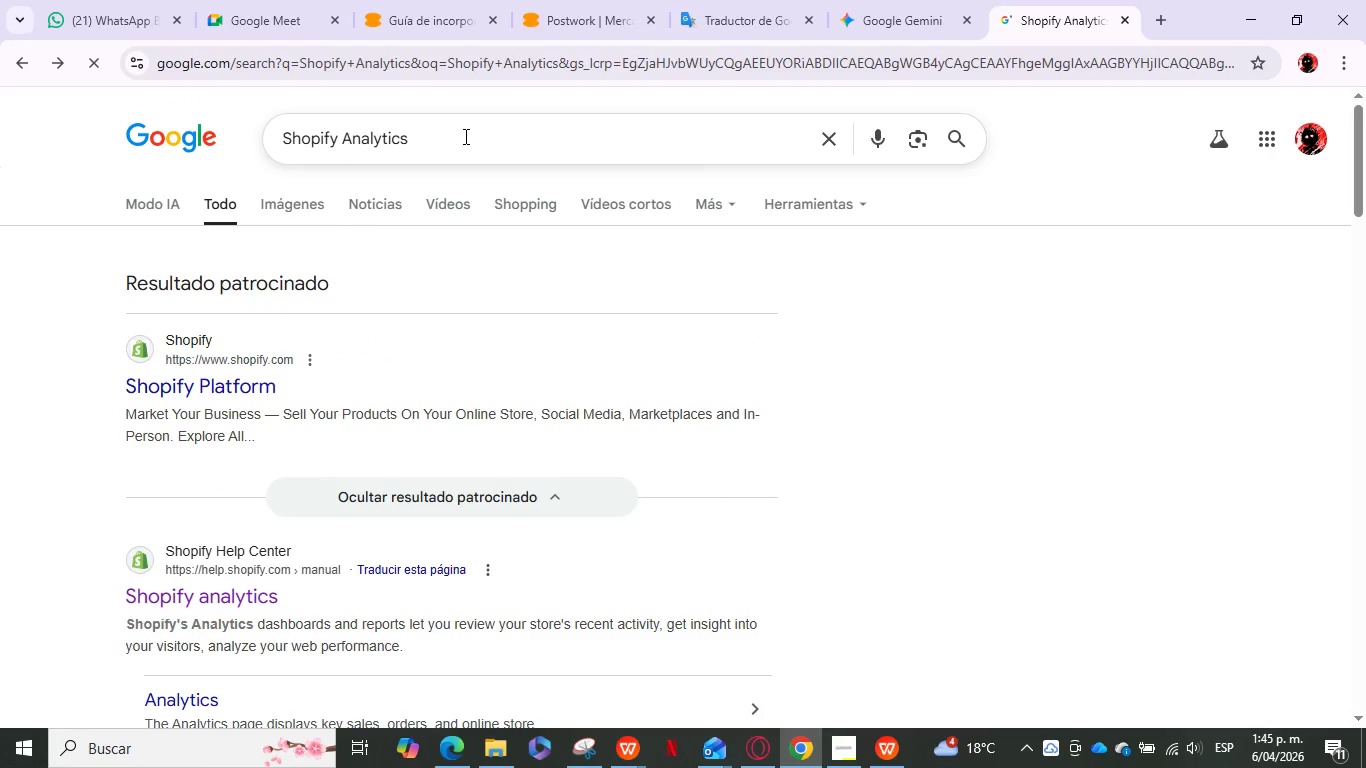 
left_click([464, 136])
 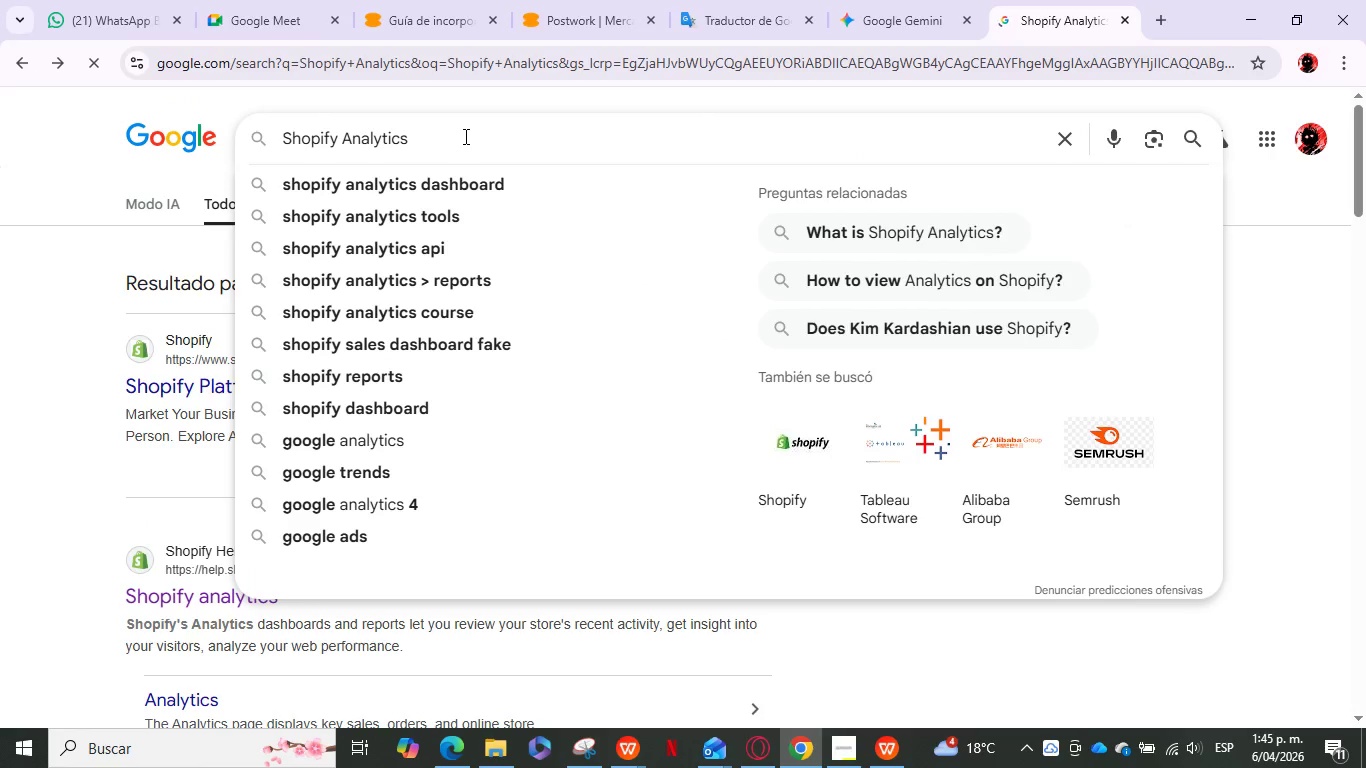 
type( PANEL DE )
 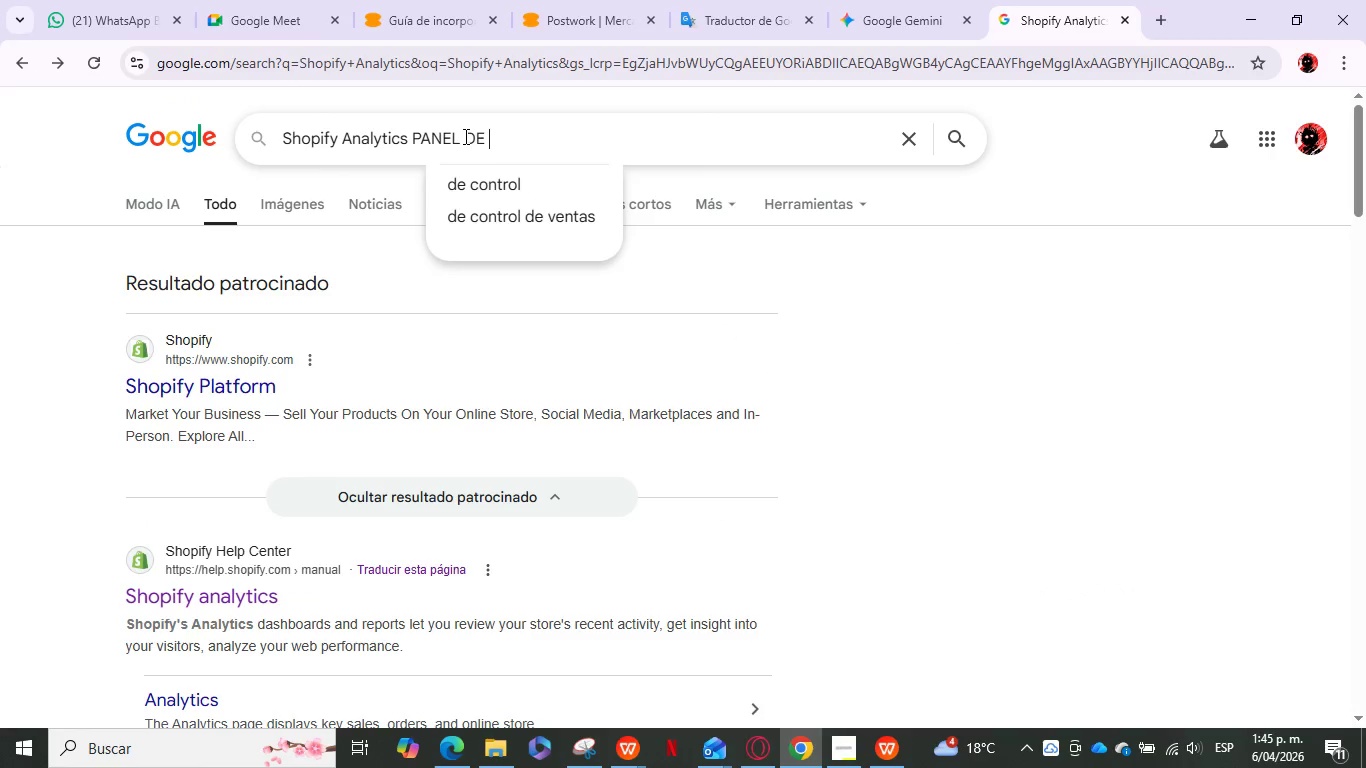 
key(ArrowDown)
 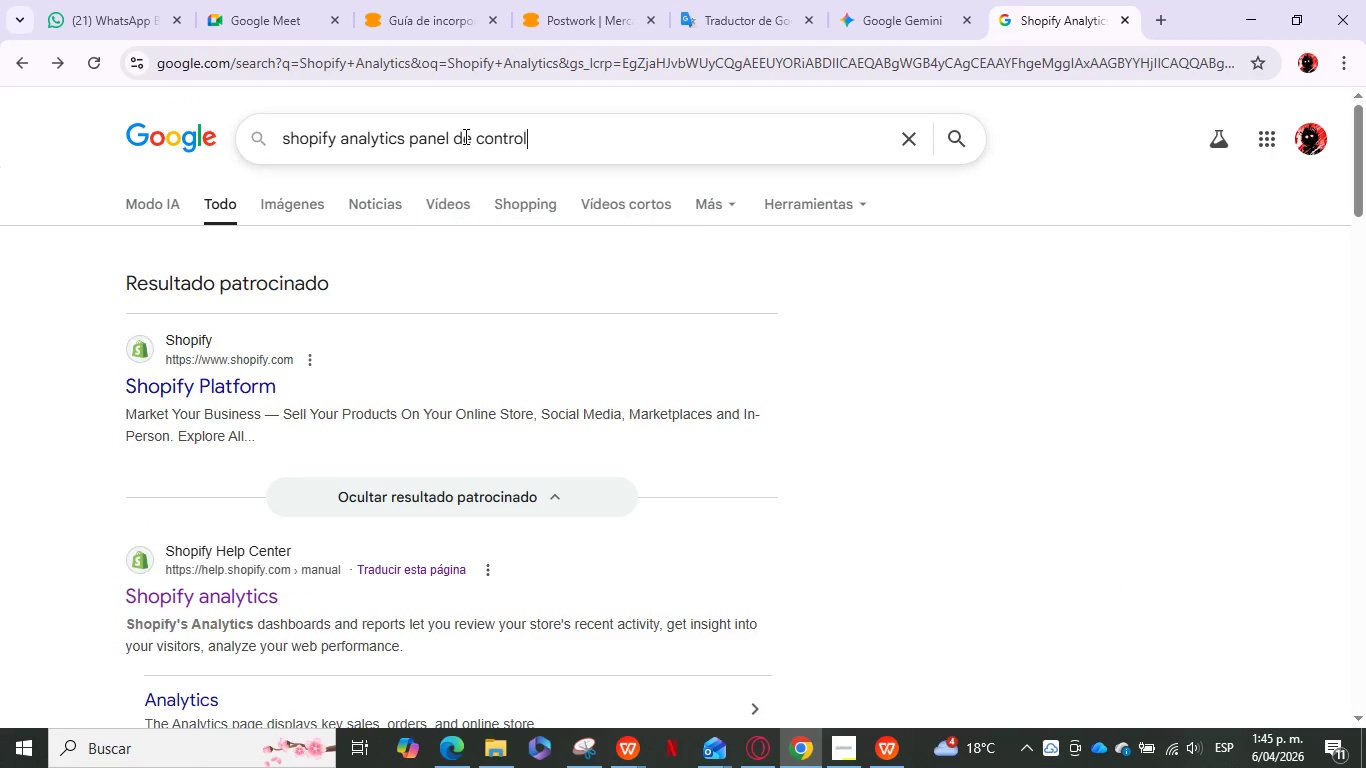 
key(Enter)
 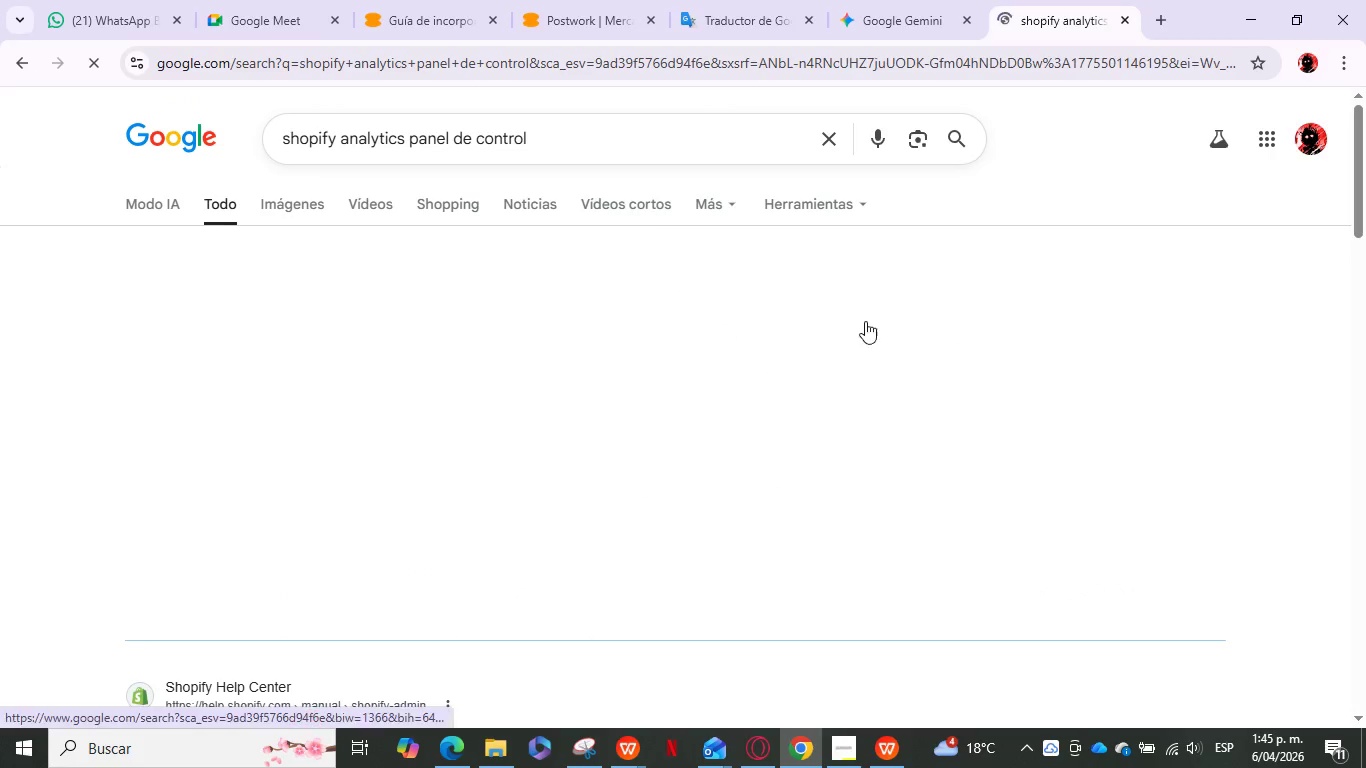 
scroll: coordinate [710, 322], scroll_direction: down, amount: 4.0
 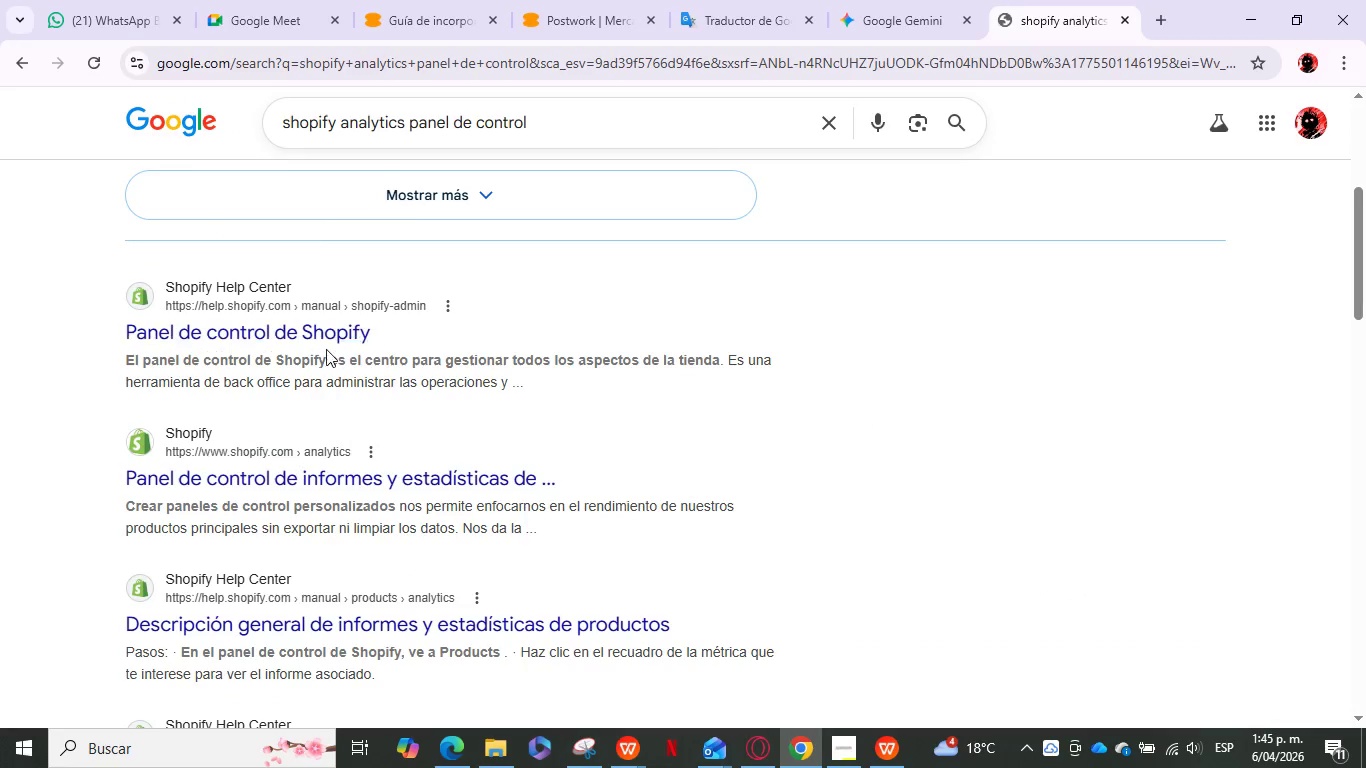 
left_click([325, 336])
 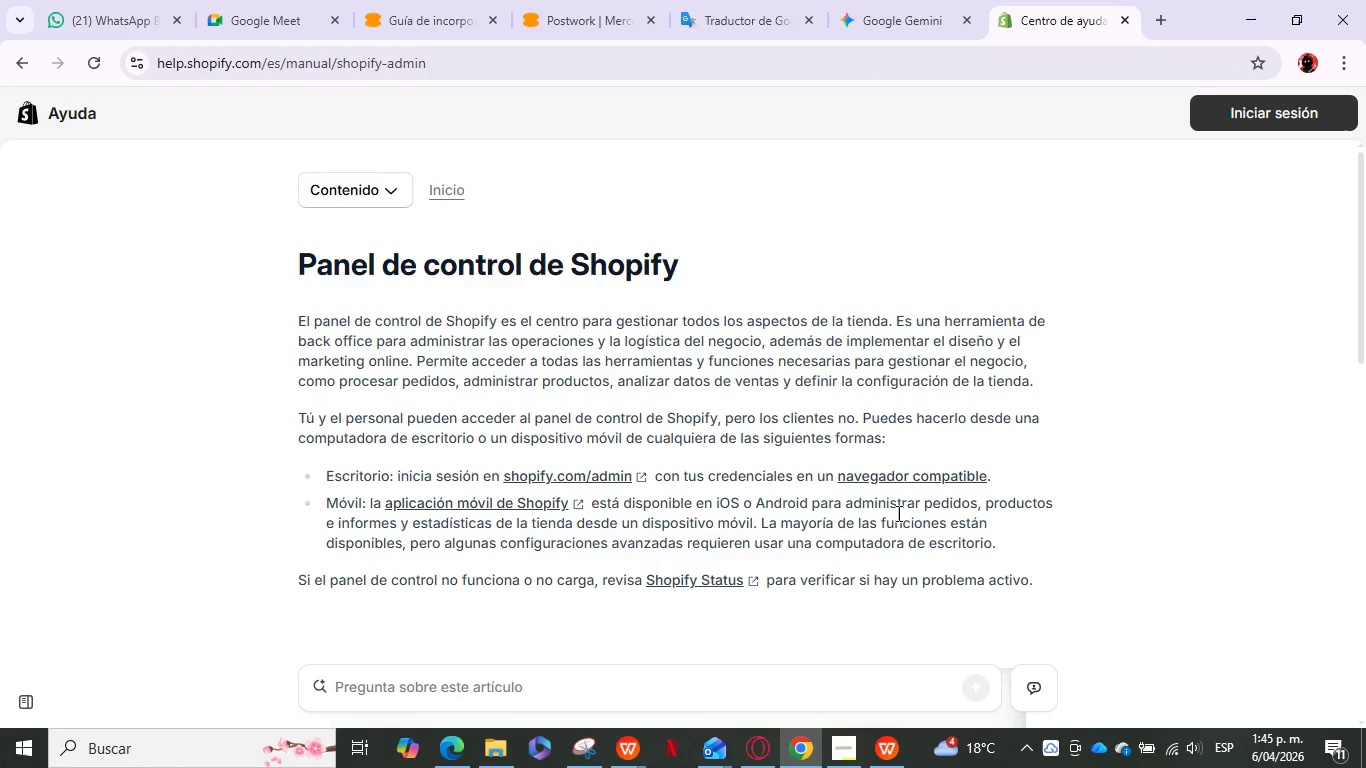 
wait(8.2)
 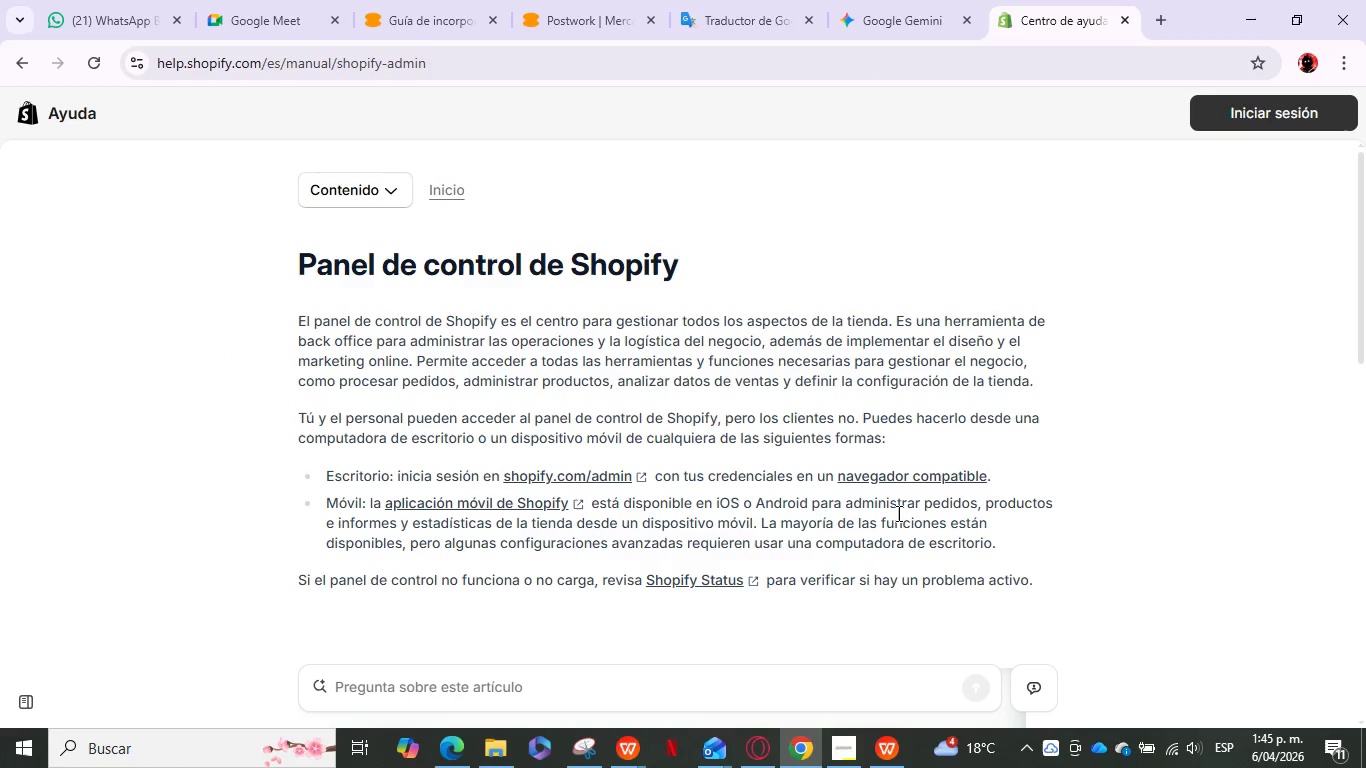 
scroll: coordinate [1166, 415], scroll_direction: down, amount: 8.0
 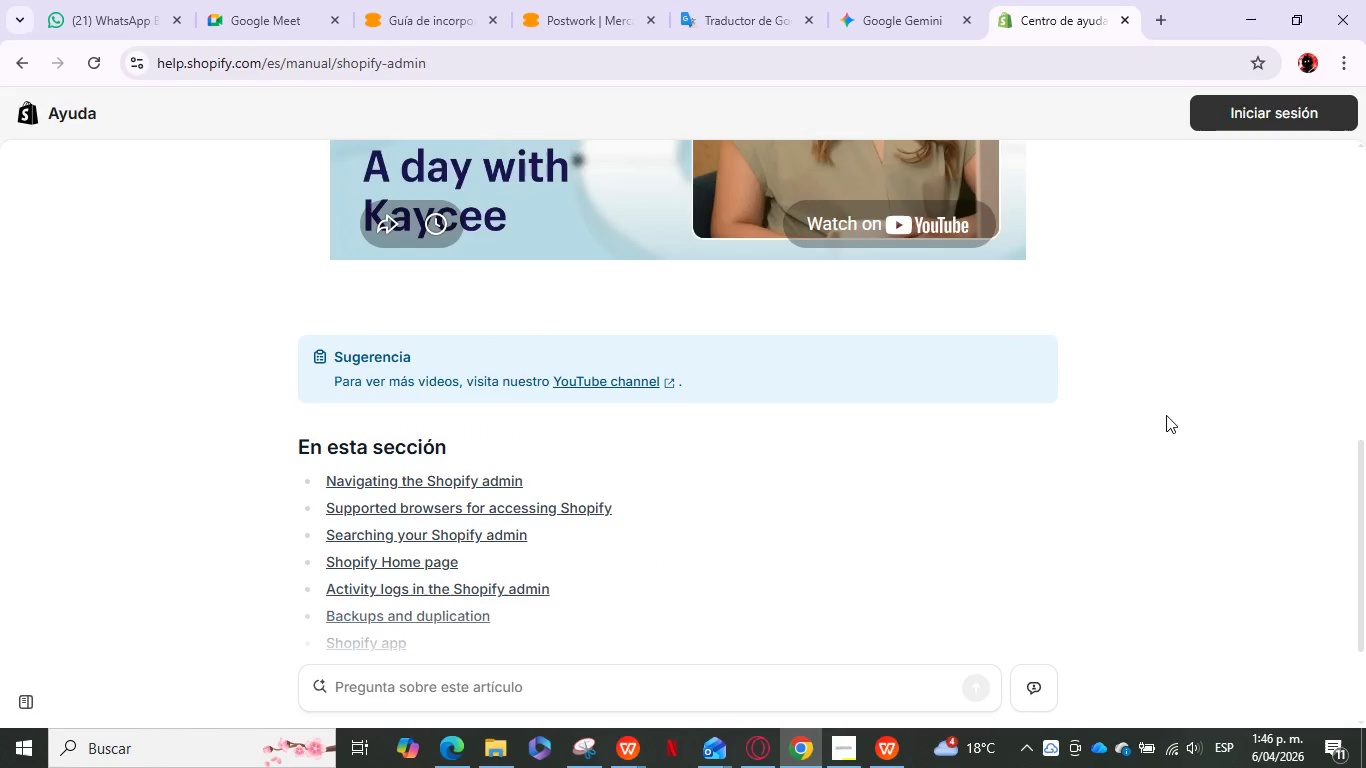 
scroll: coordinate [1165, 417], scroll_direction: up, amount: 12.0
 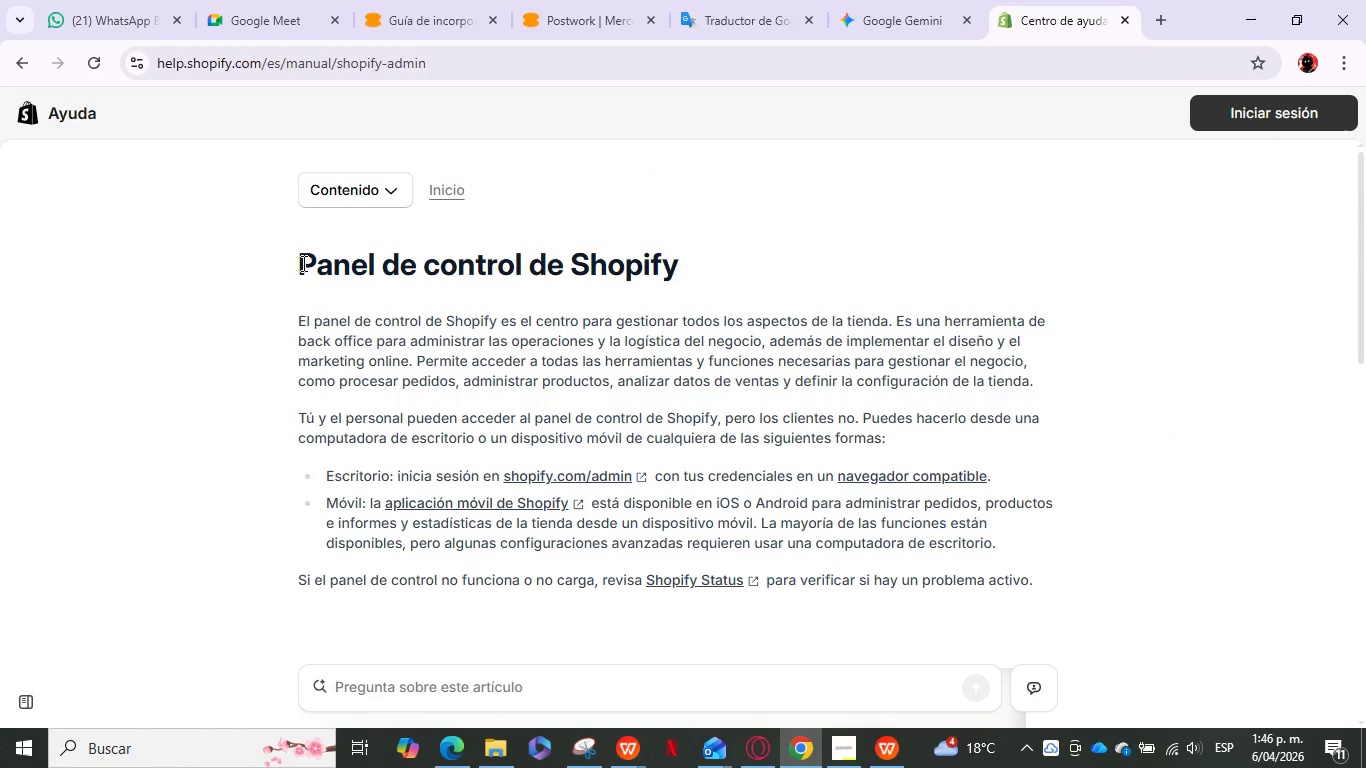 
left_click_drag(start_coordinate=[301, 261], to_coordinate=[1030, 572])
 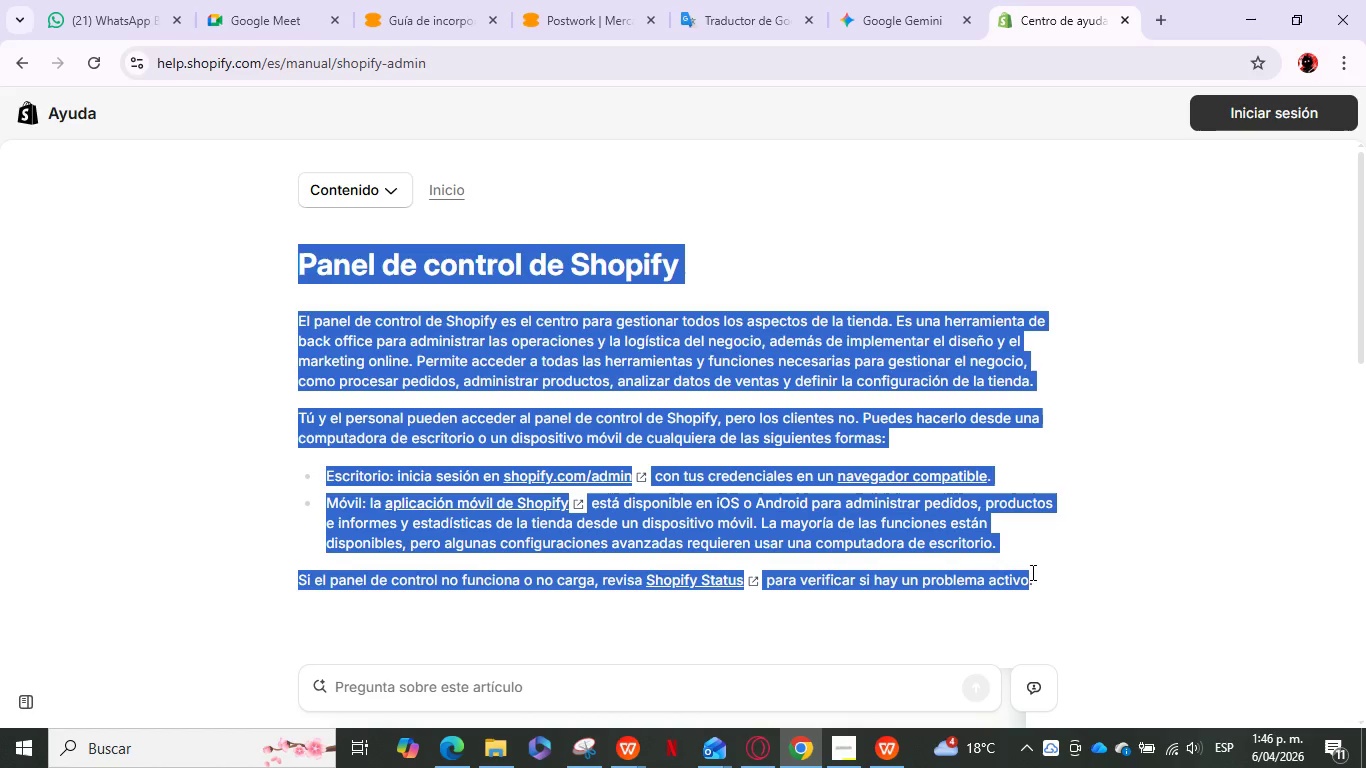 
key(Control+ControlLeft)
 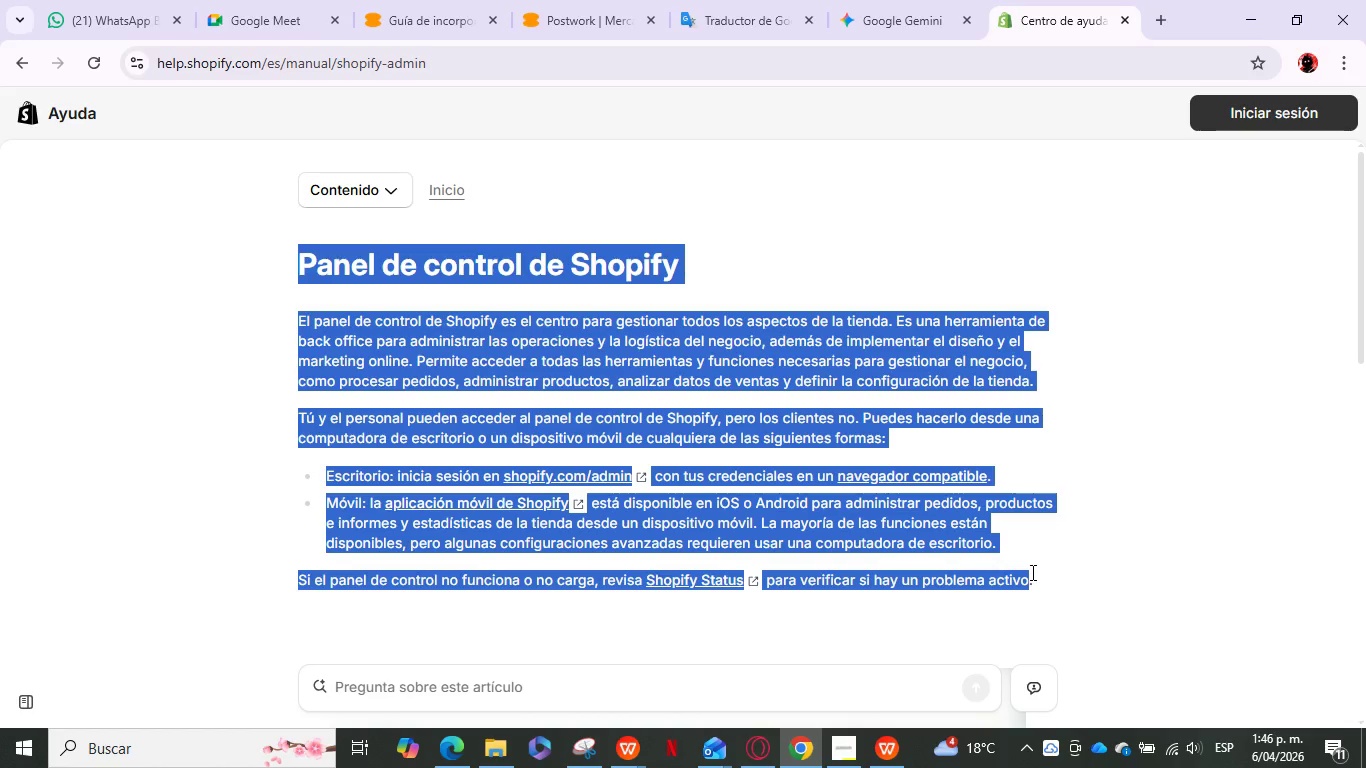 
key(Control+C)
 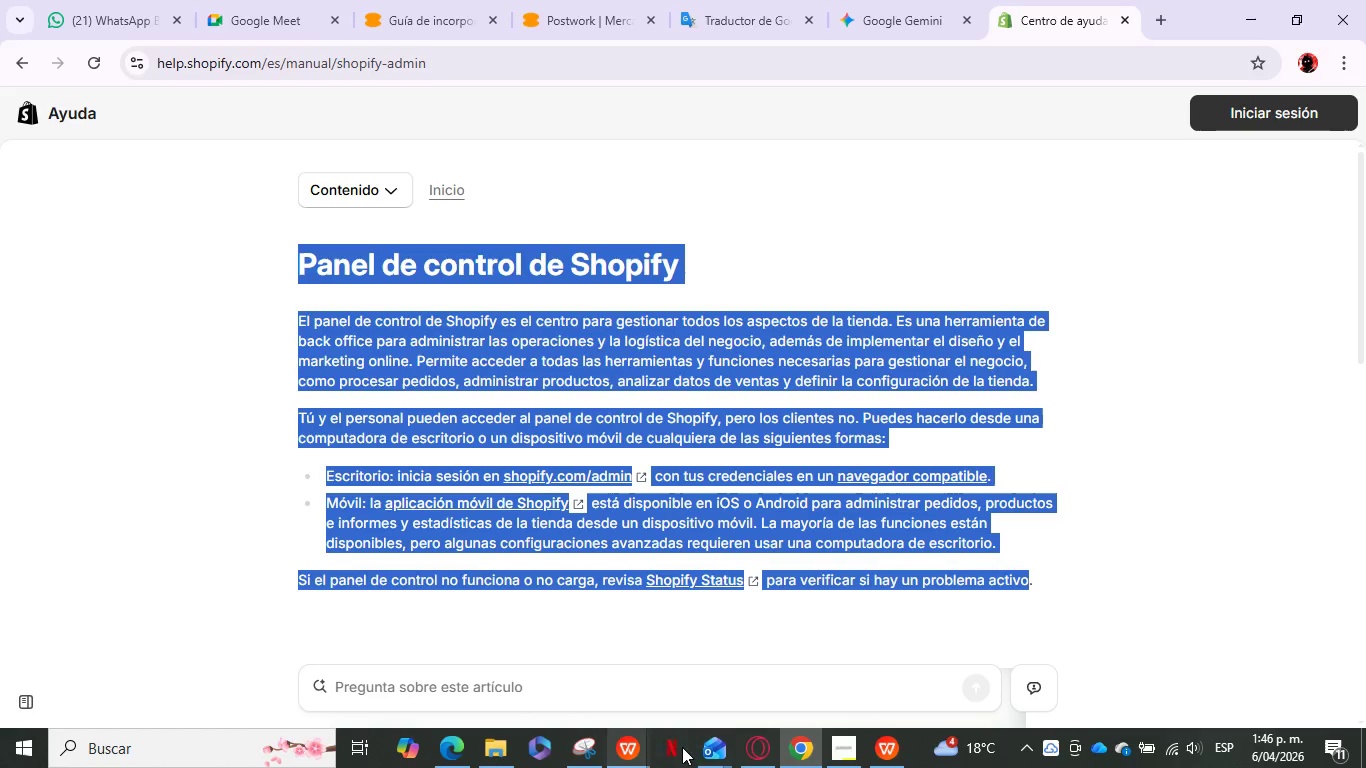 
left_click([634, 749])
 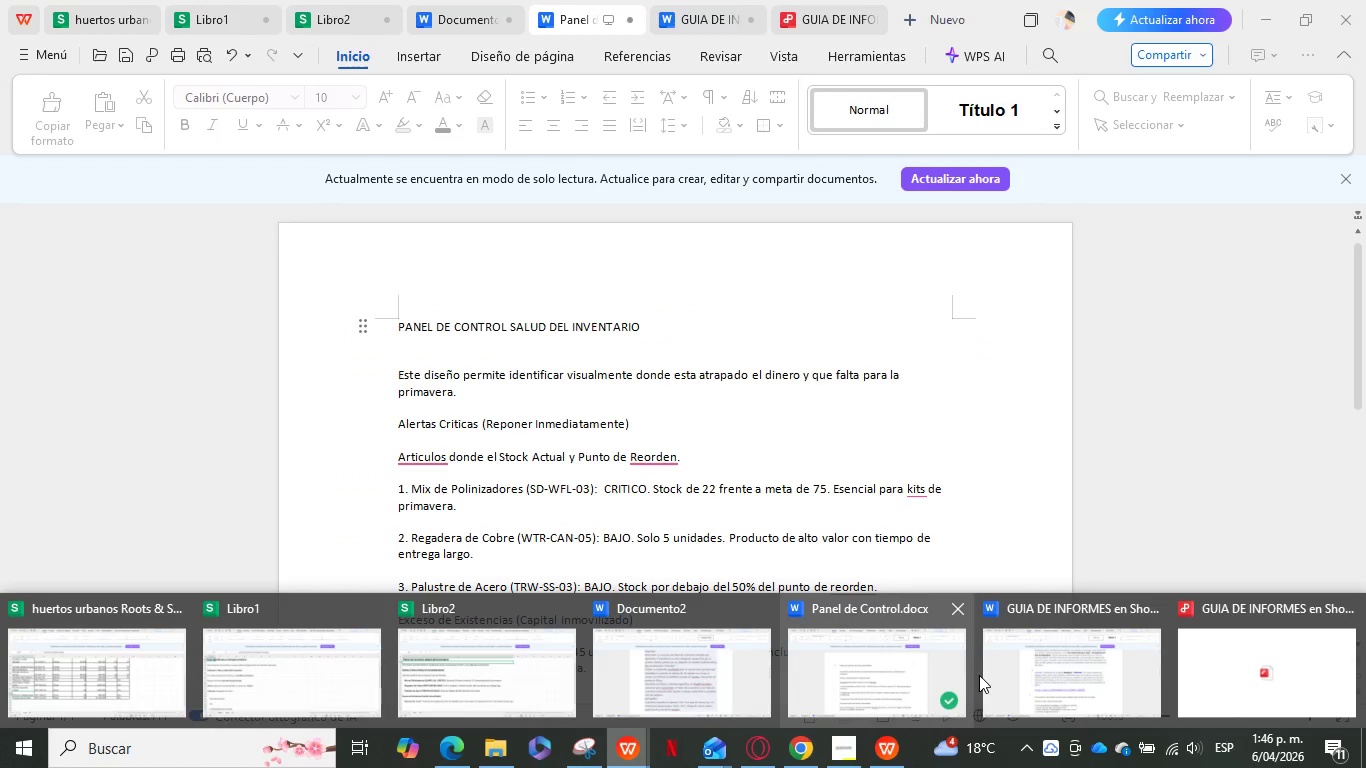 
left_click([896, 667])
 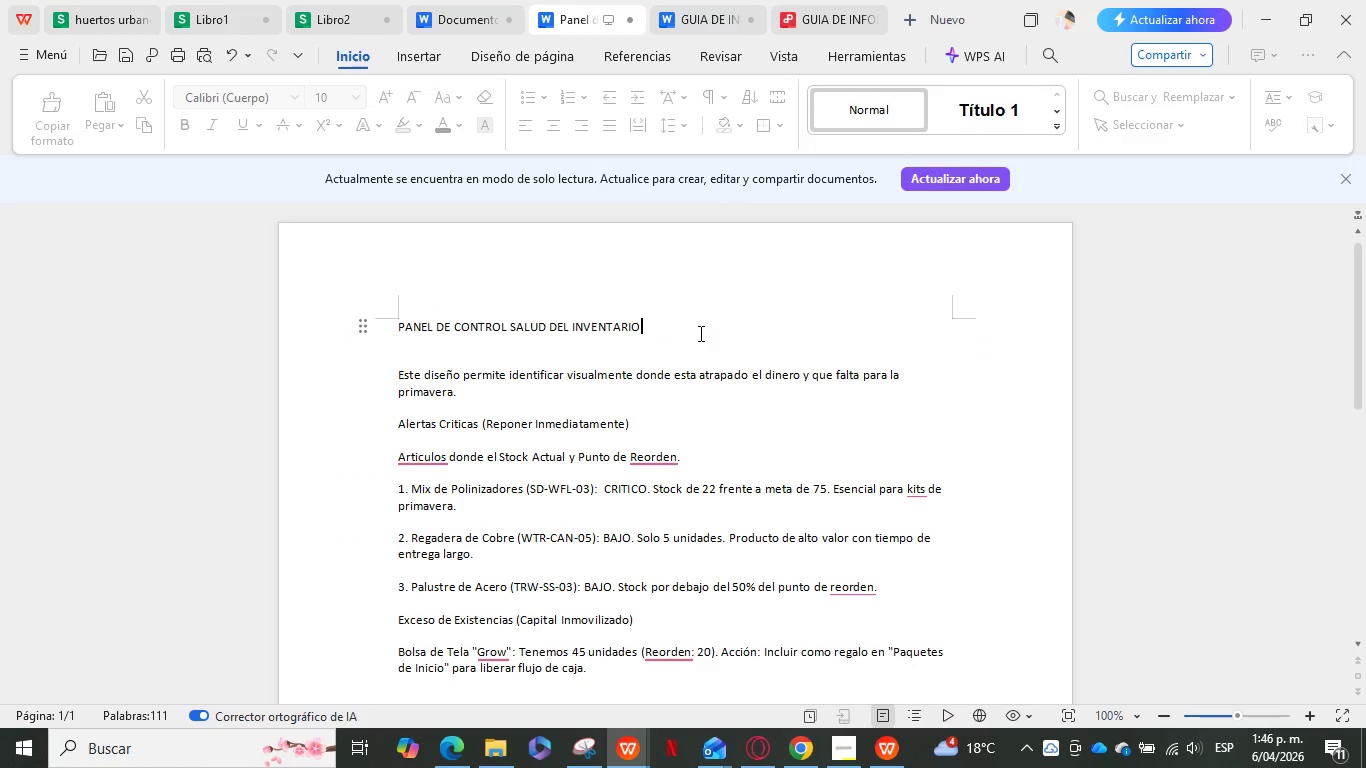 
left_click([698, 329])
 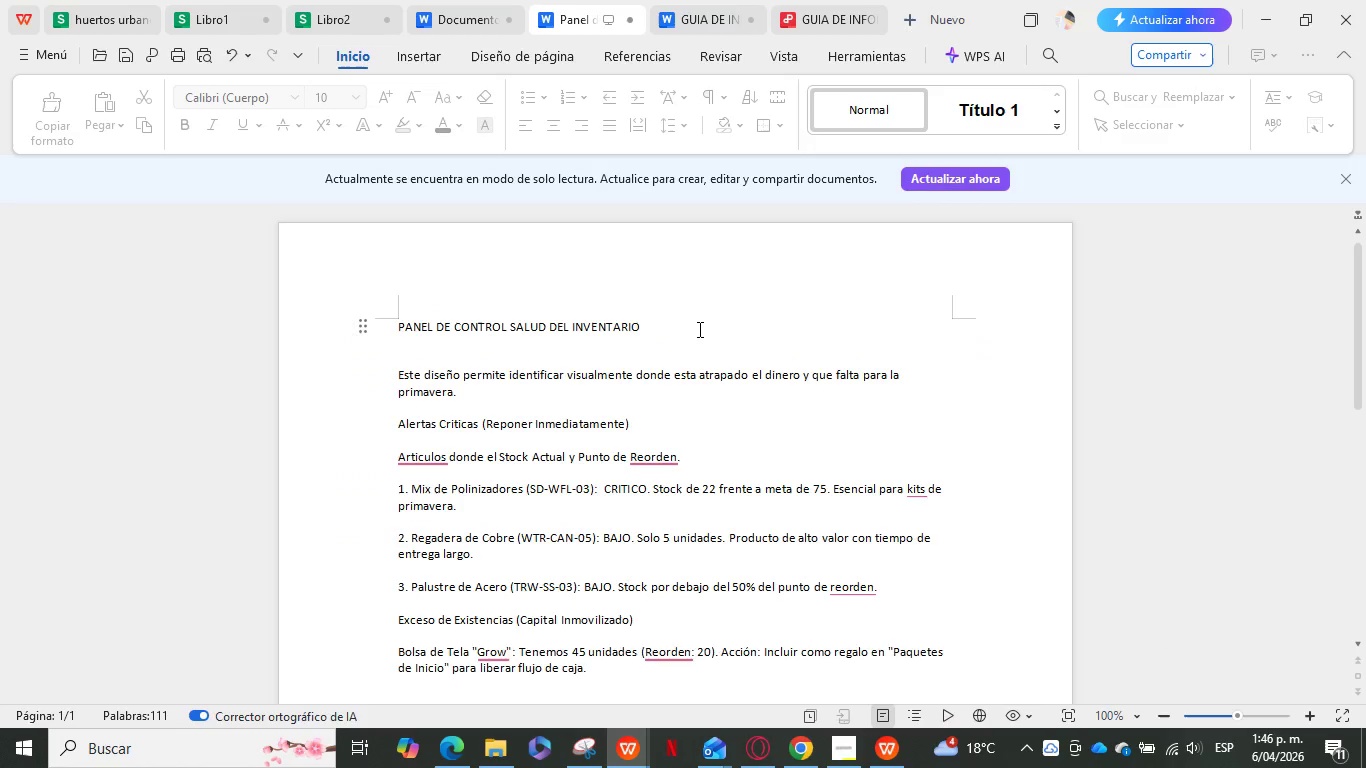 
key(Enter)
 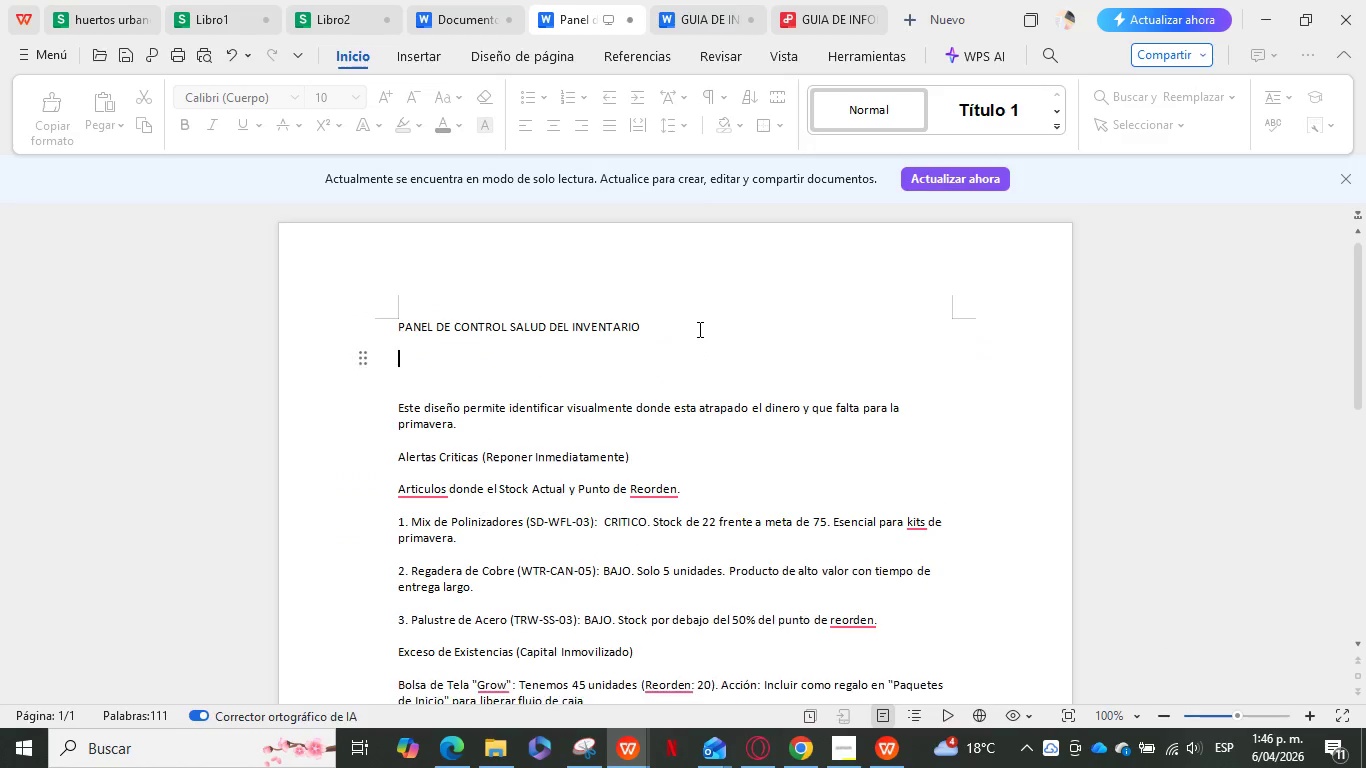 
key(Enter)
 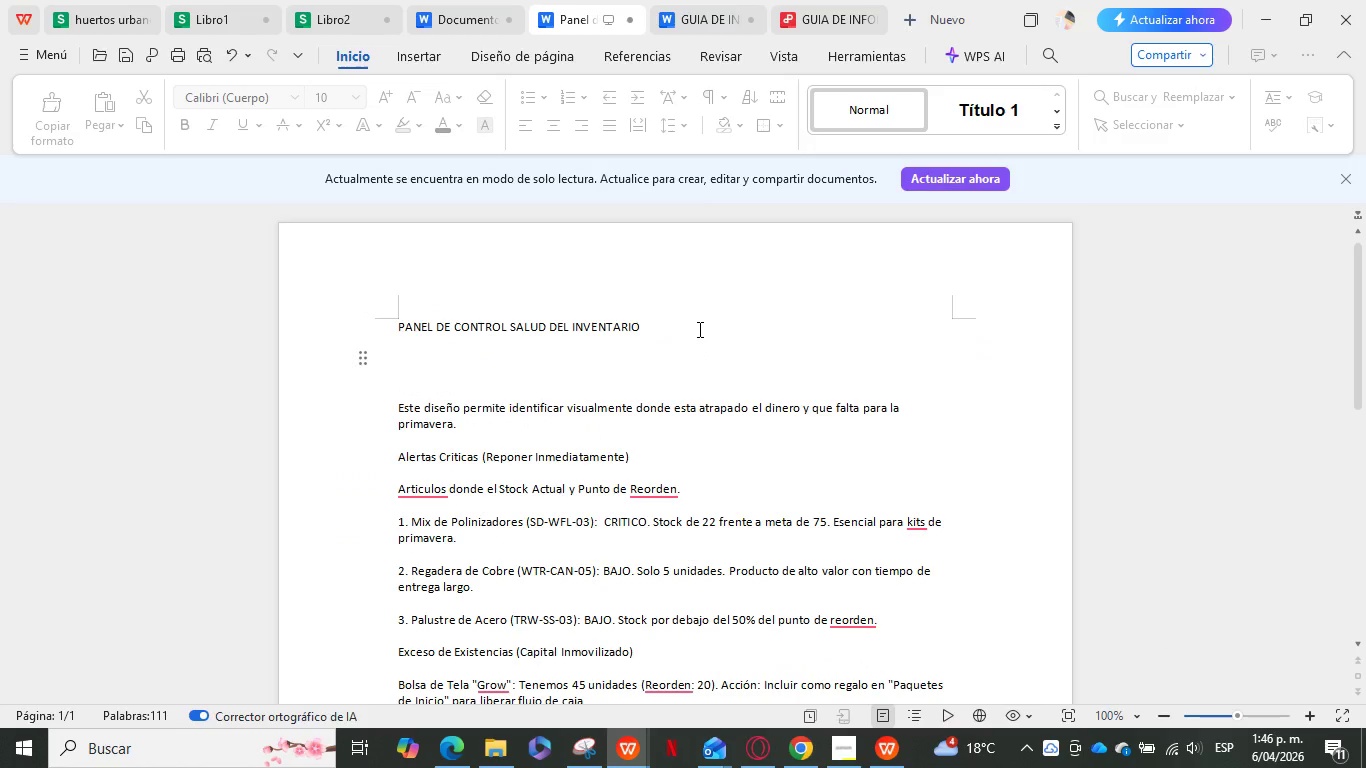 
type(intr)
key(Backspace)
key(Backspace)
key(Backspace)
key(Backspace)
type(INTRODUCCION)
 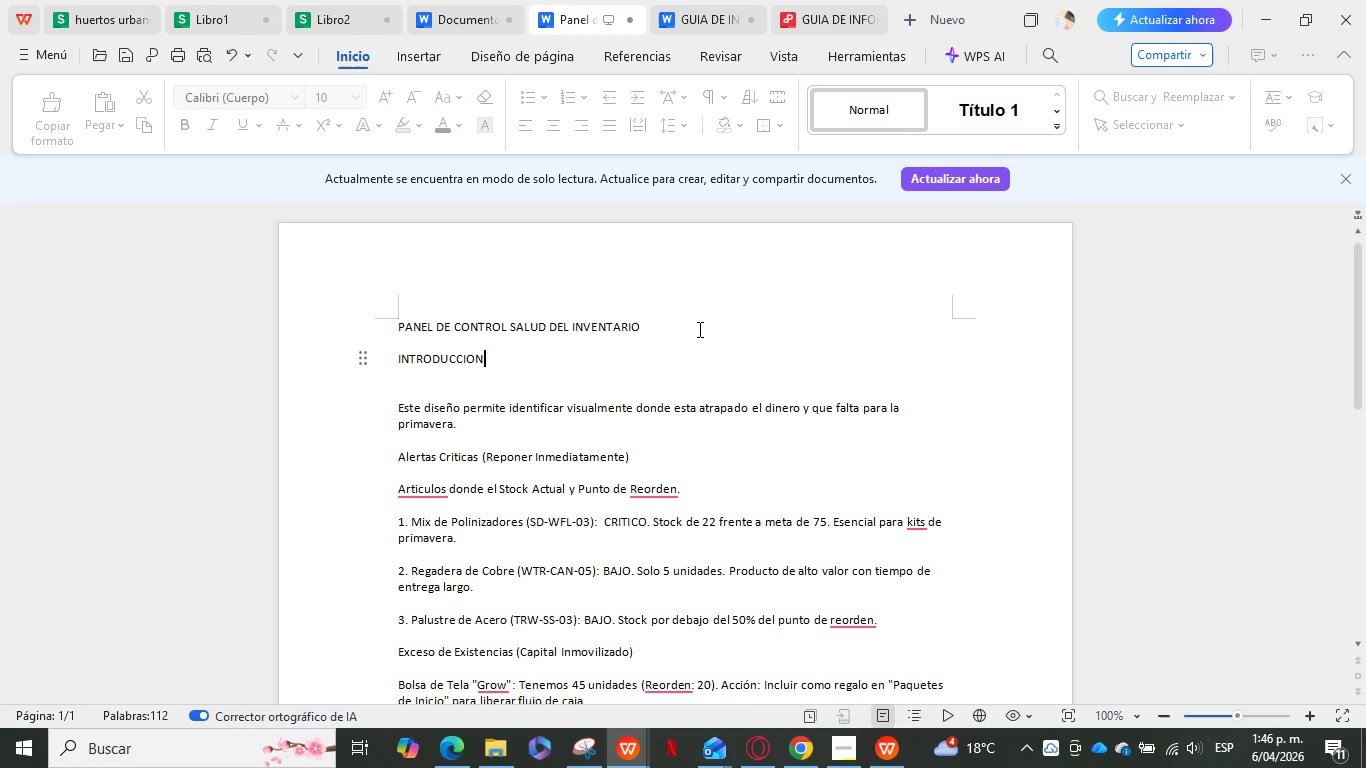 
key(Enter)
 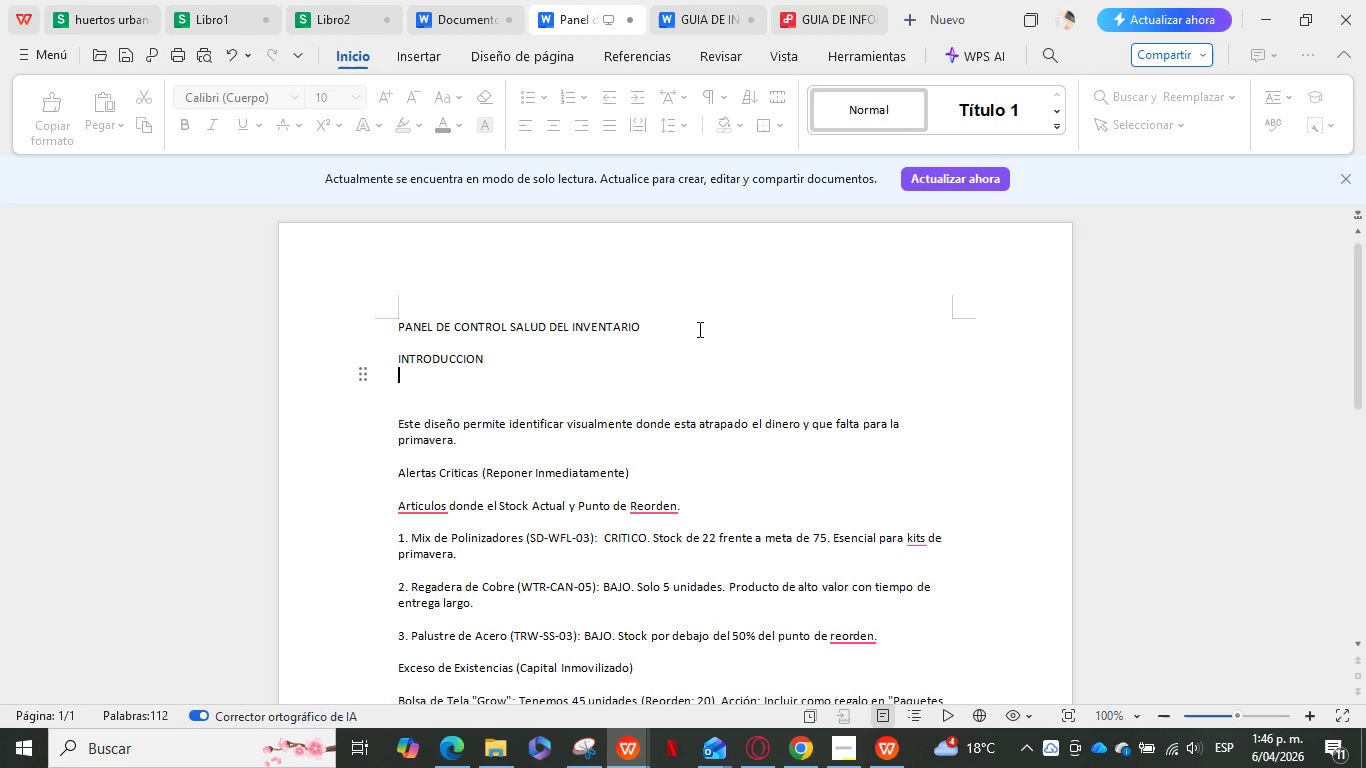 
key(Enter)
 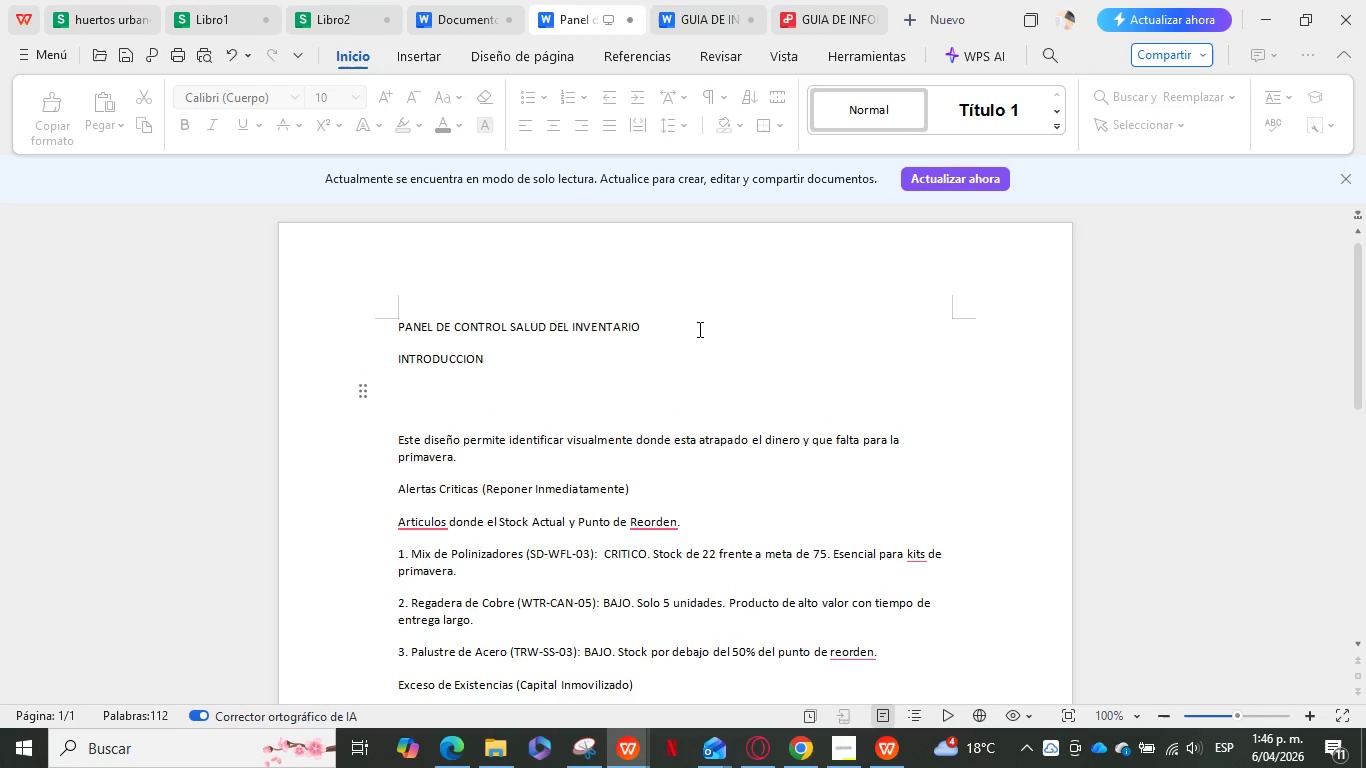 
key(Control+ControlLeft)
 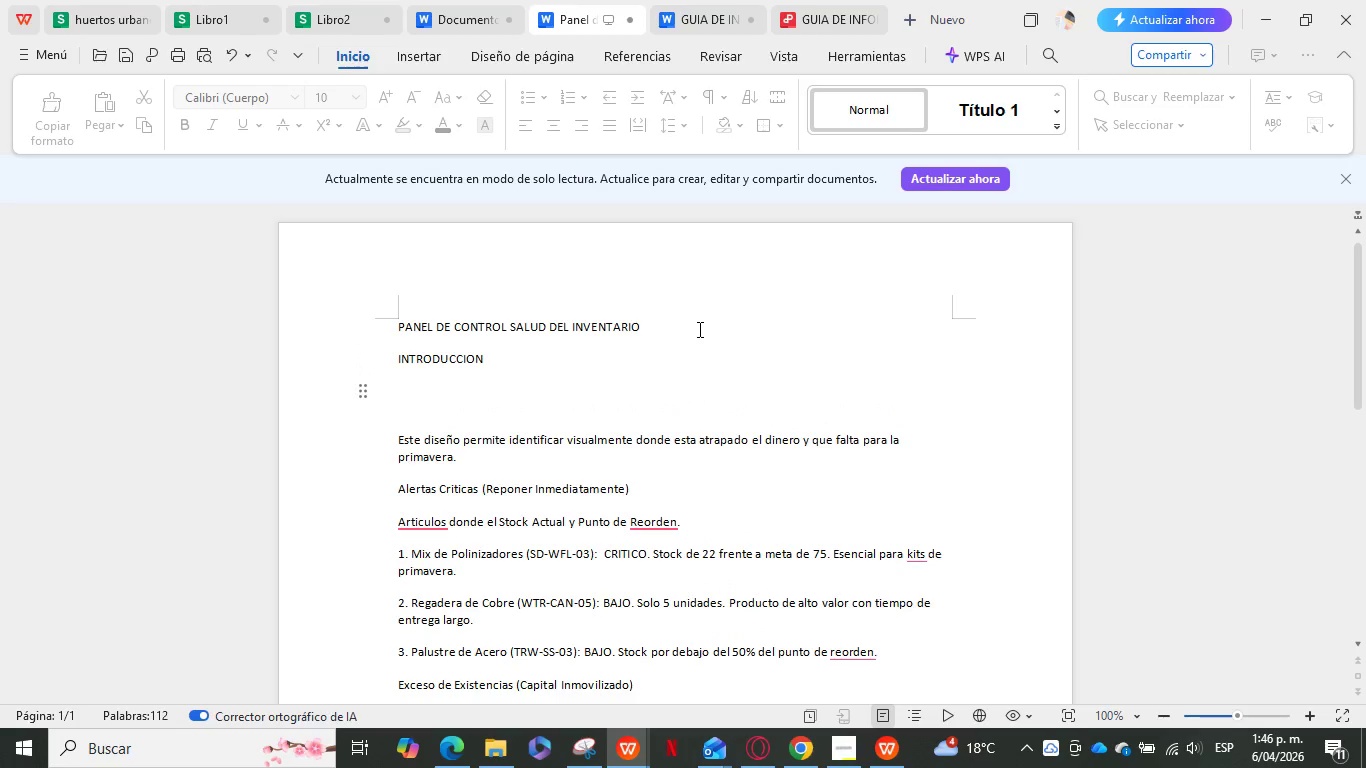 
key(Control+V)
 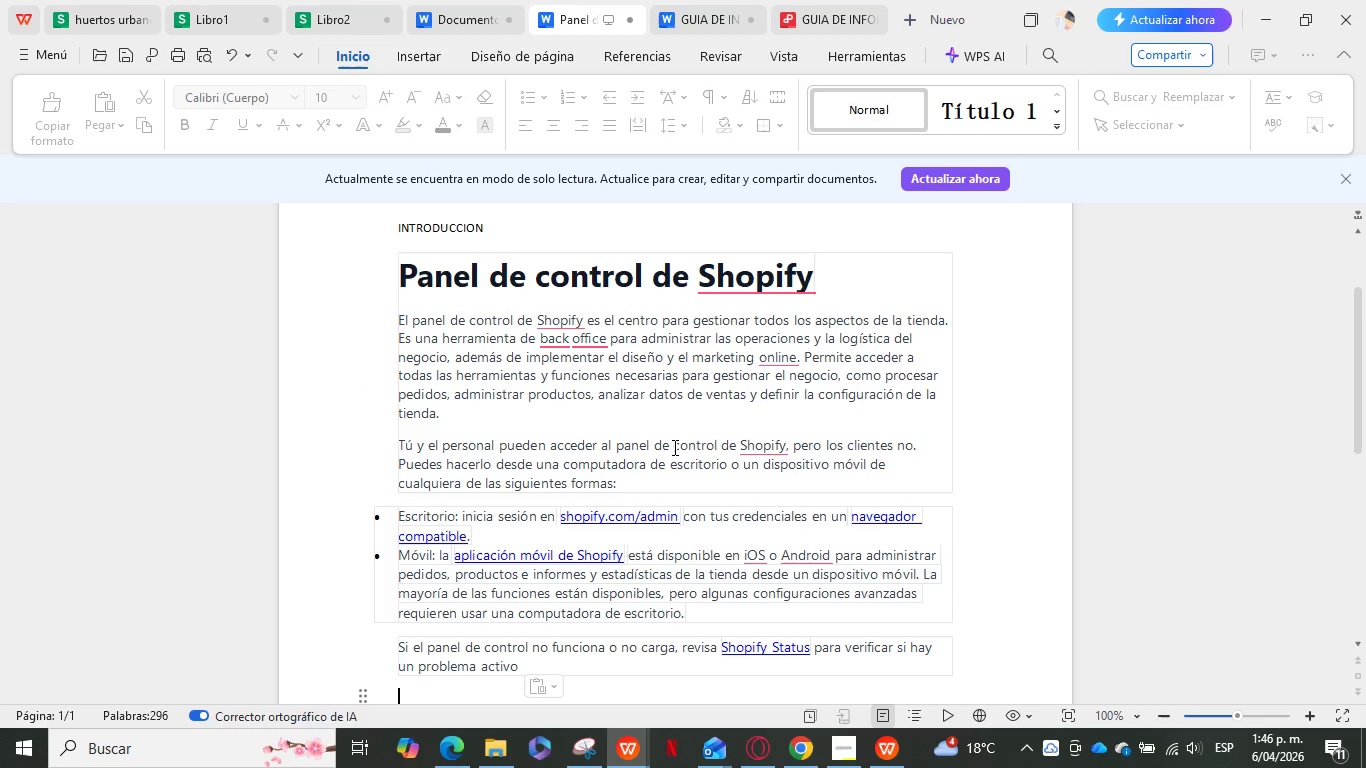 
scroll: coordinate [673, 447], scroll_direction: down, amount: 2.0
 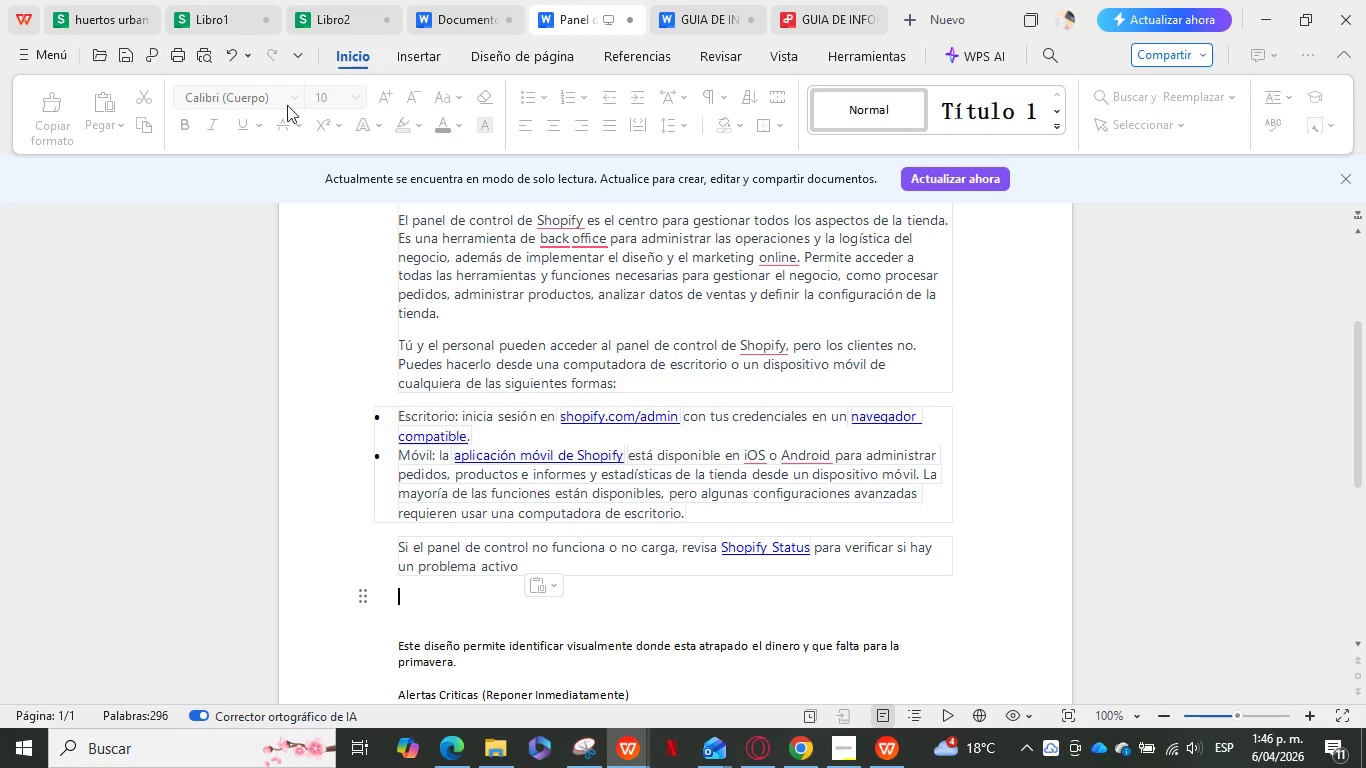 
wait(6.46)
 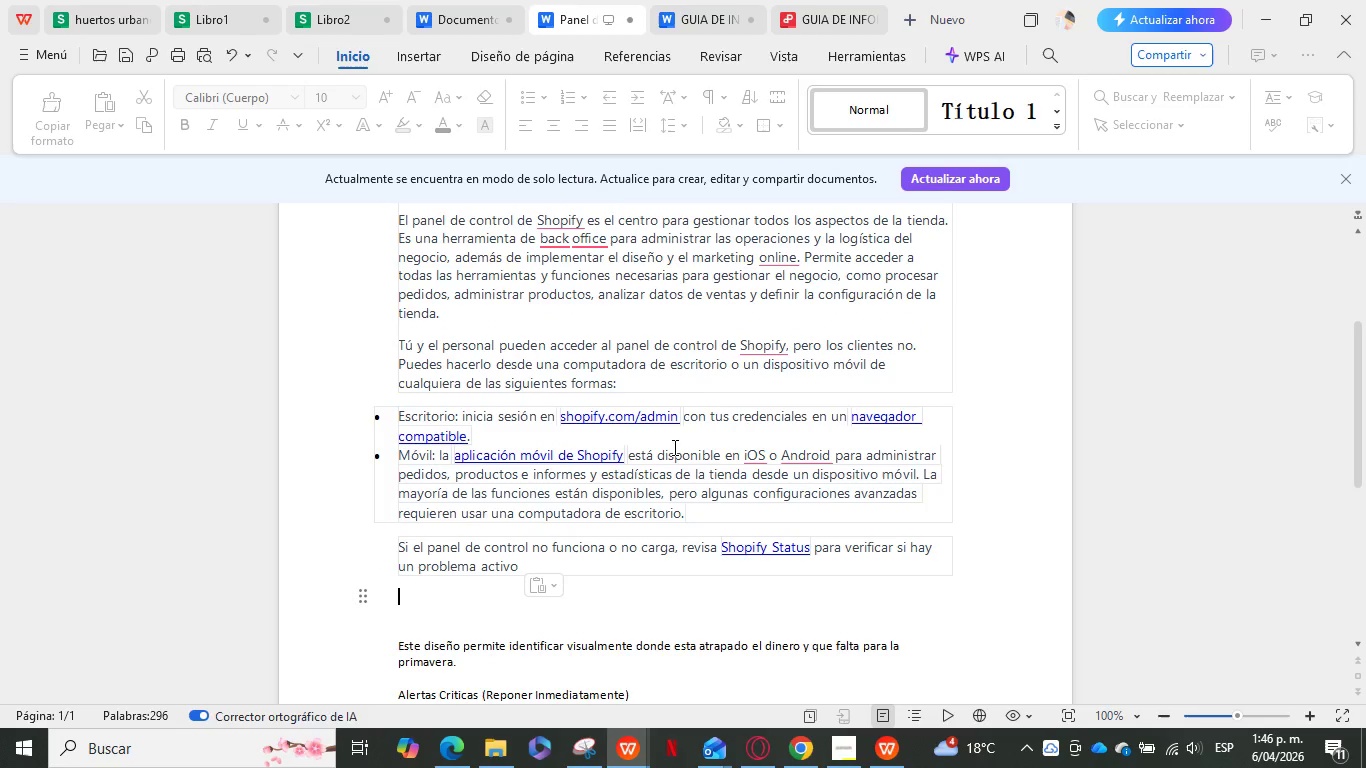 
left_click([799, 746])
 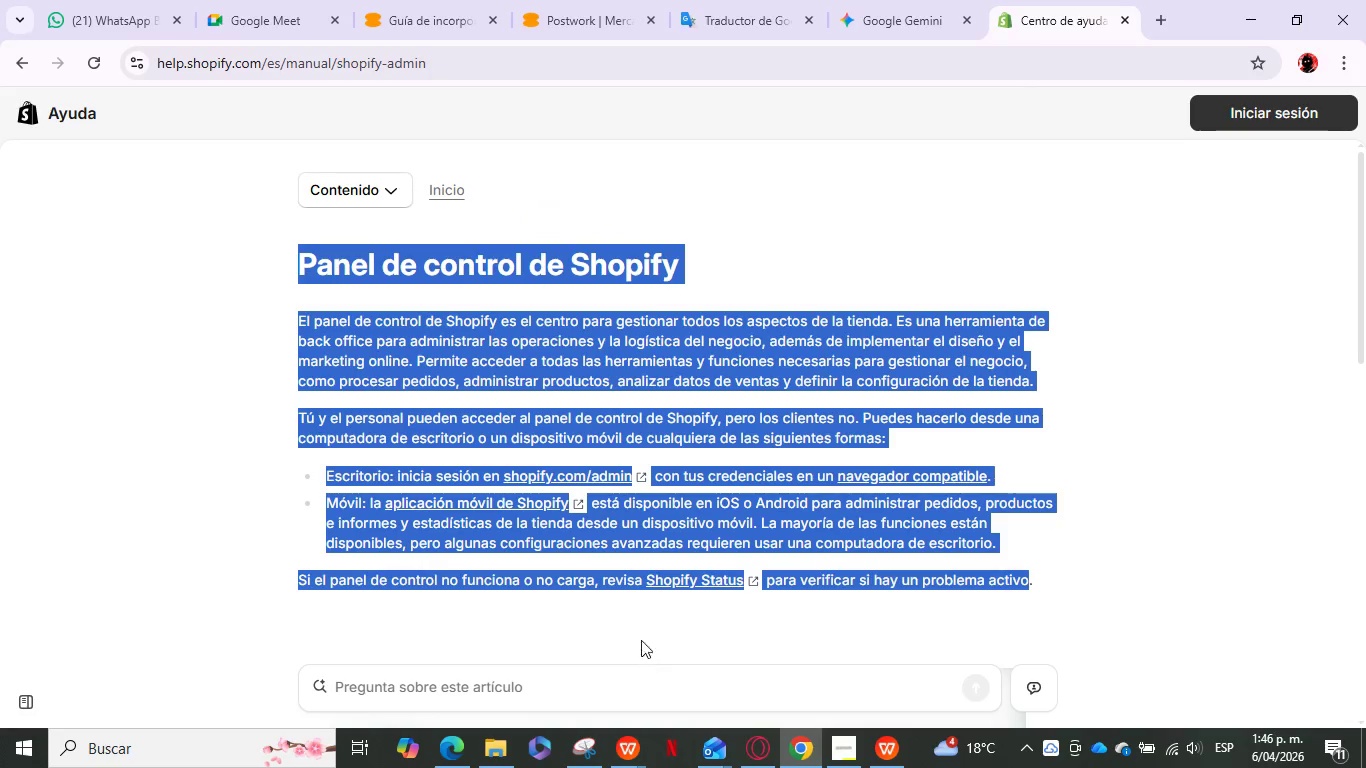 
scroll: coordinate [633, 616], scroll_direction: down, amount: 4.0
 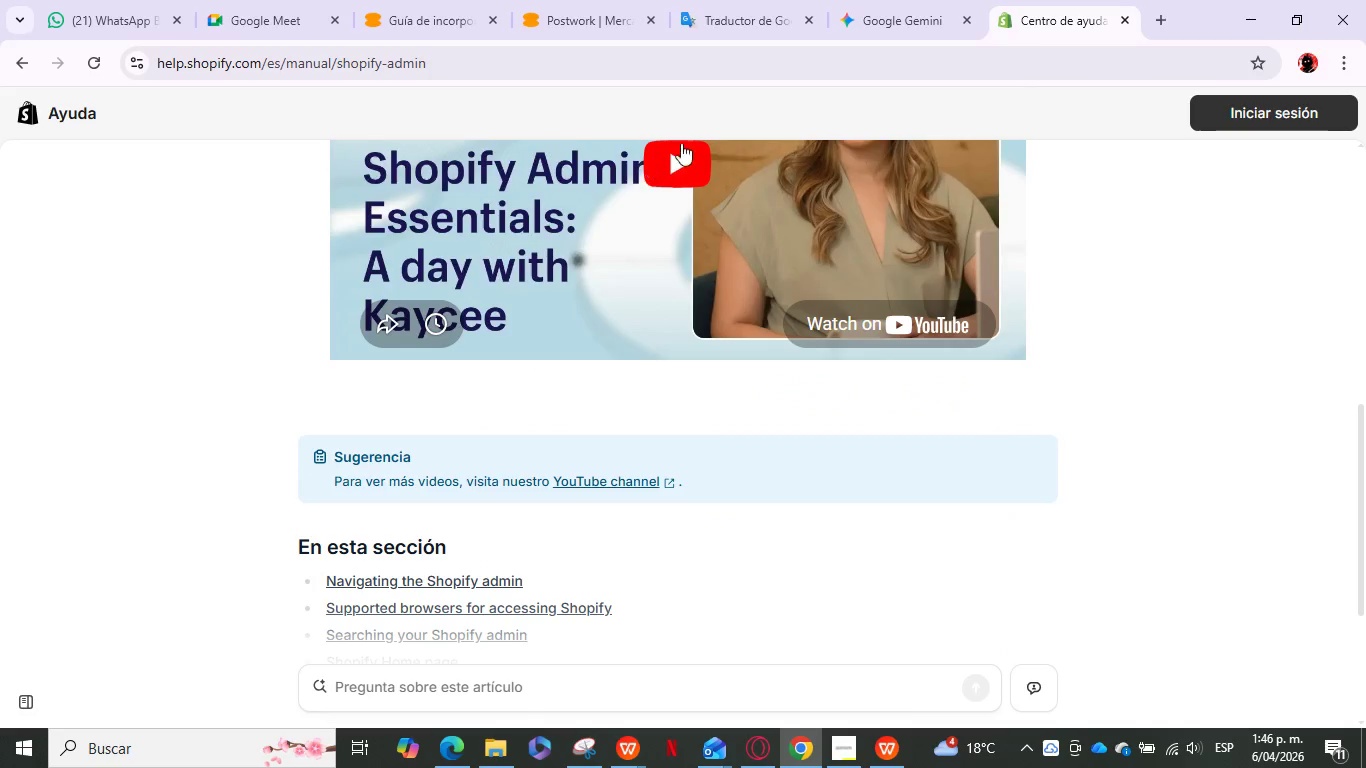 
left_click([683, 166])
 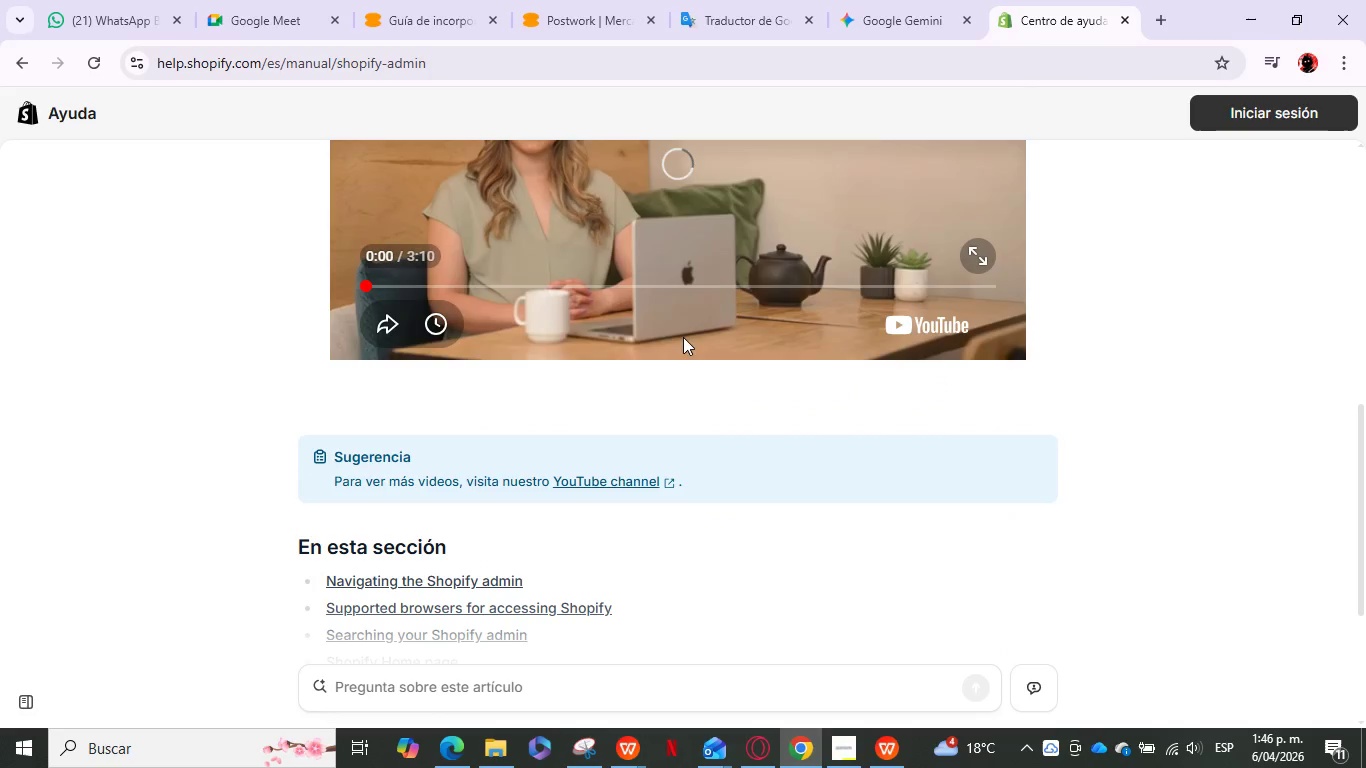 
scroll: coordinate [682, 316], scroll_direction: up, amount: 2.0
 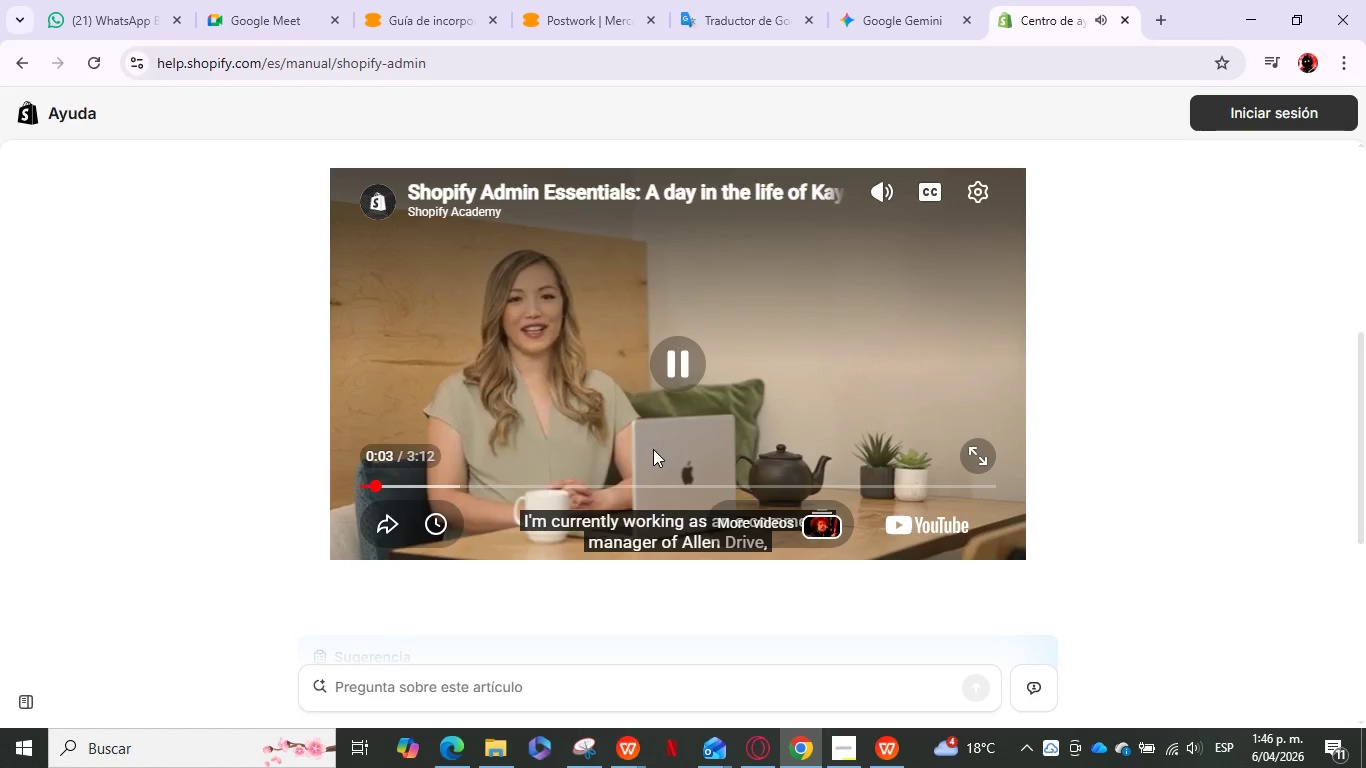 
wait(7.34)
 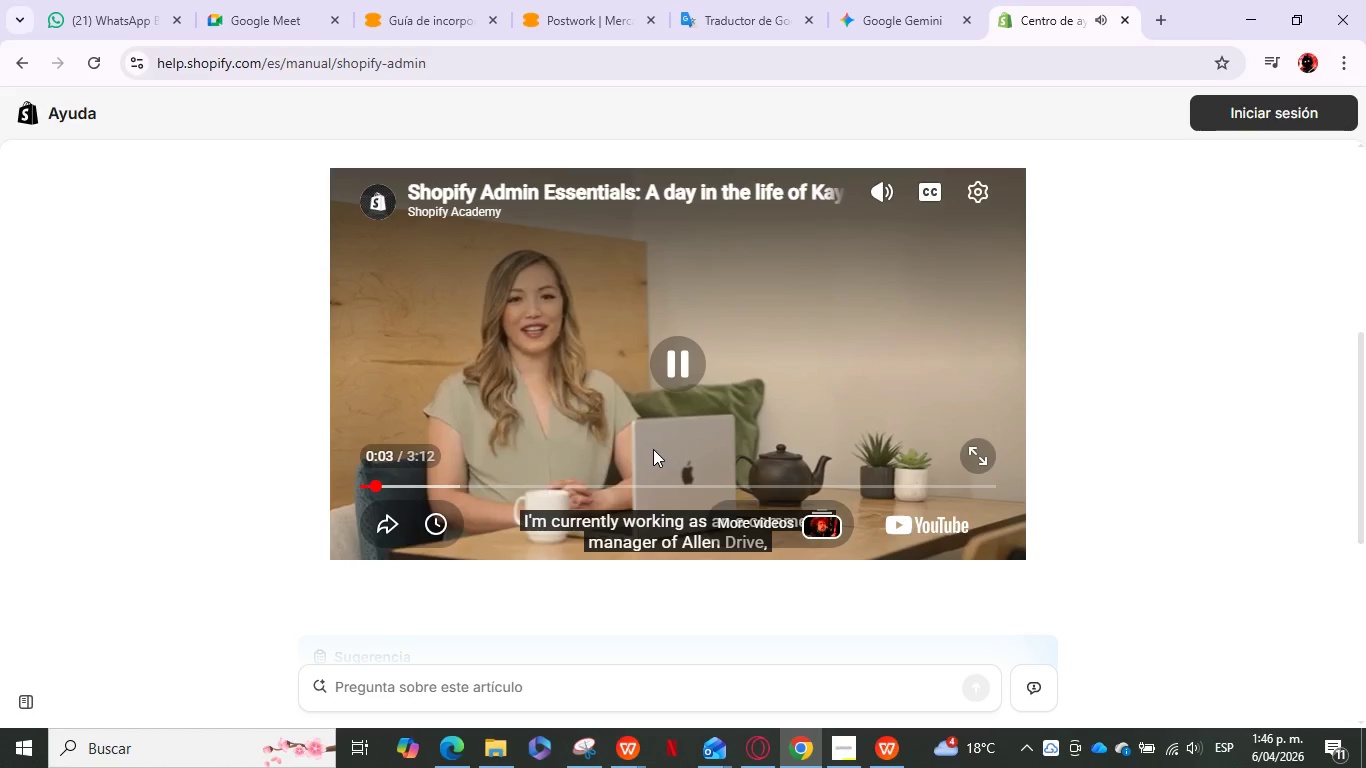 
left_click([394, 520])
 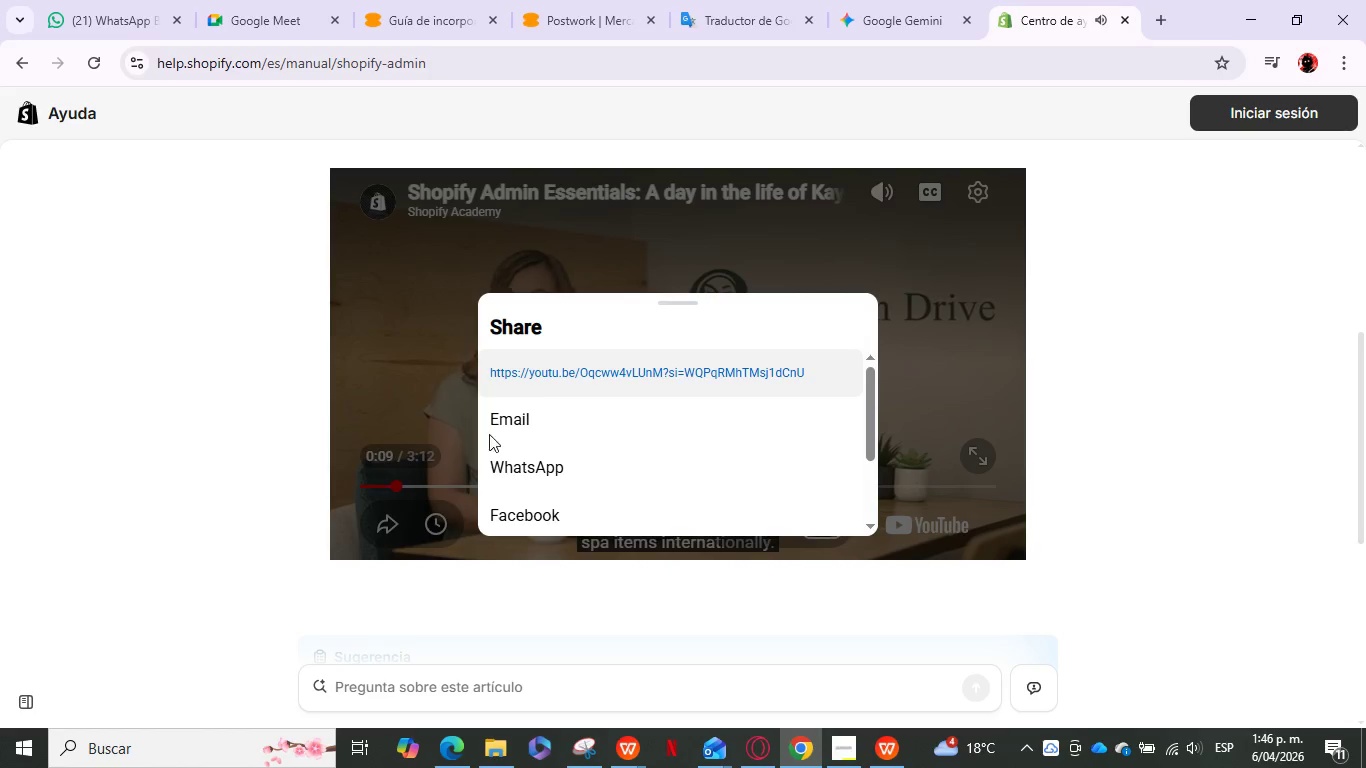 
left_click([507, 409])
 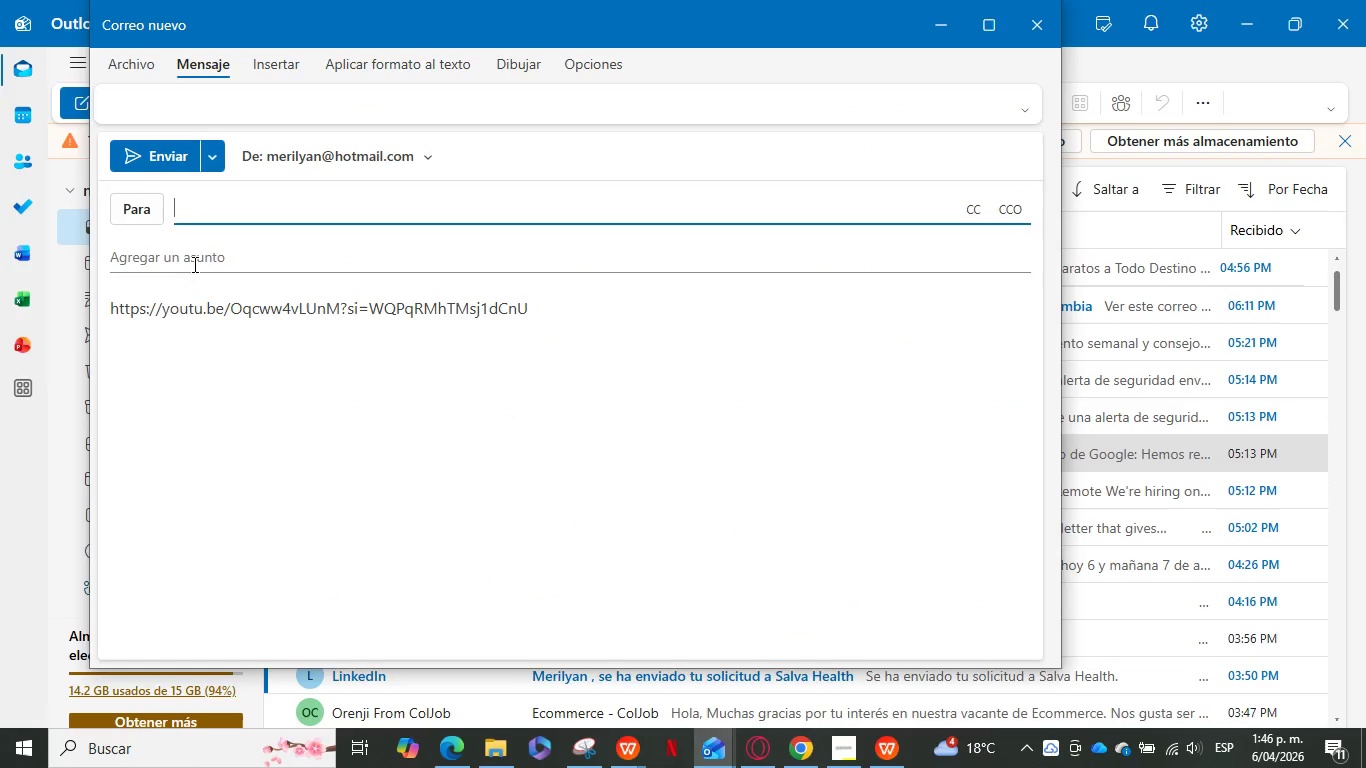 
left_click_drag(start_coordinate=[542, 318], to_coordinate=[129, 331])
 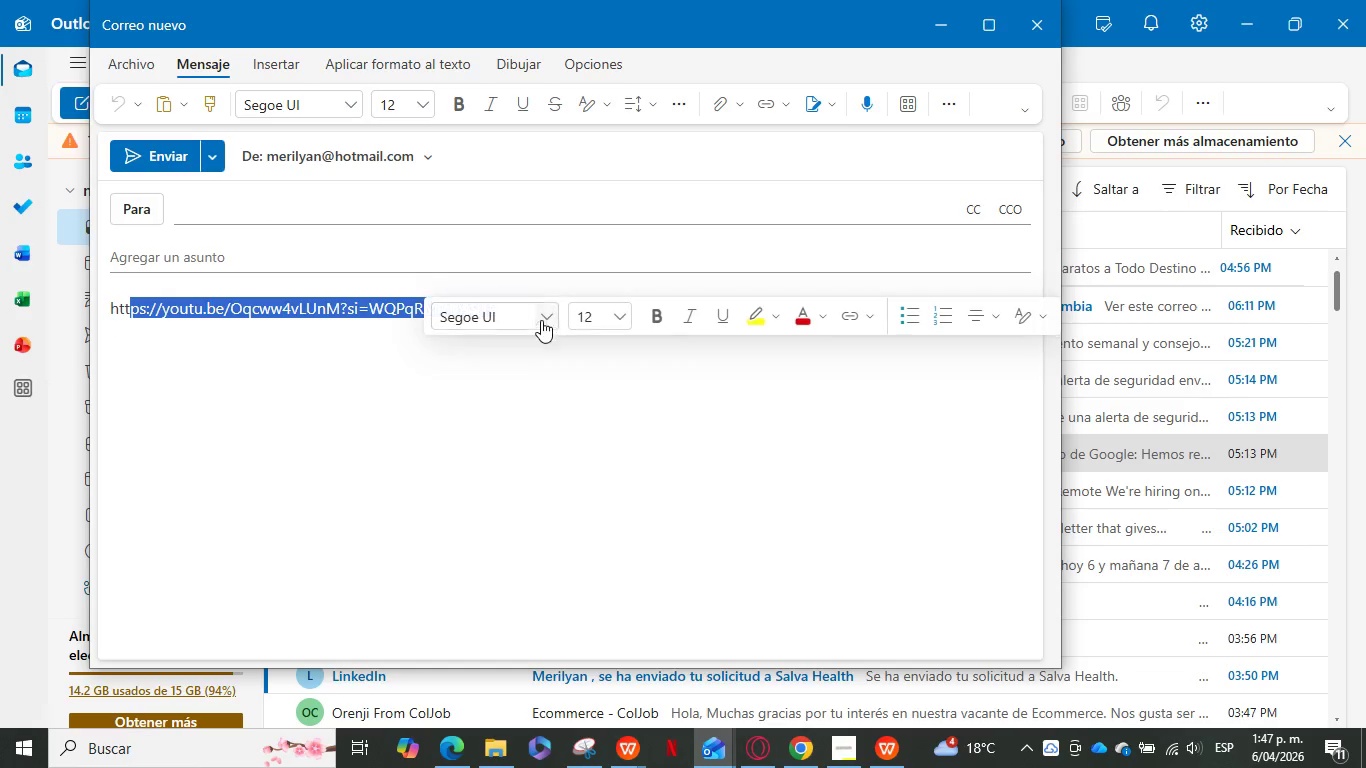 
left_click([287, 422])
 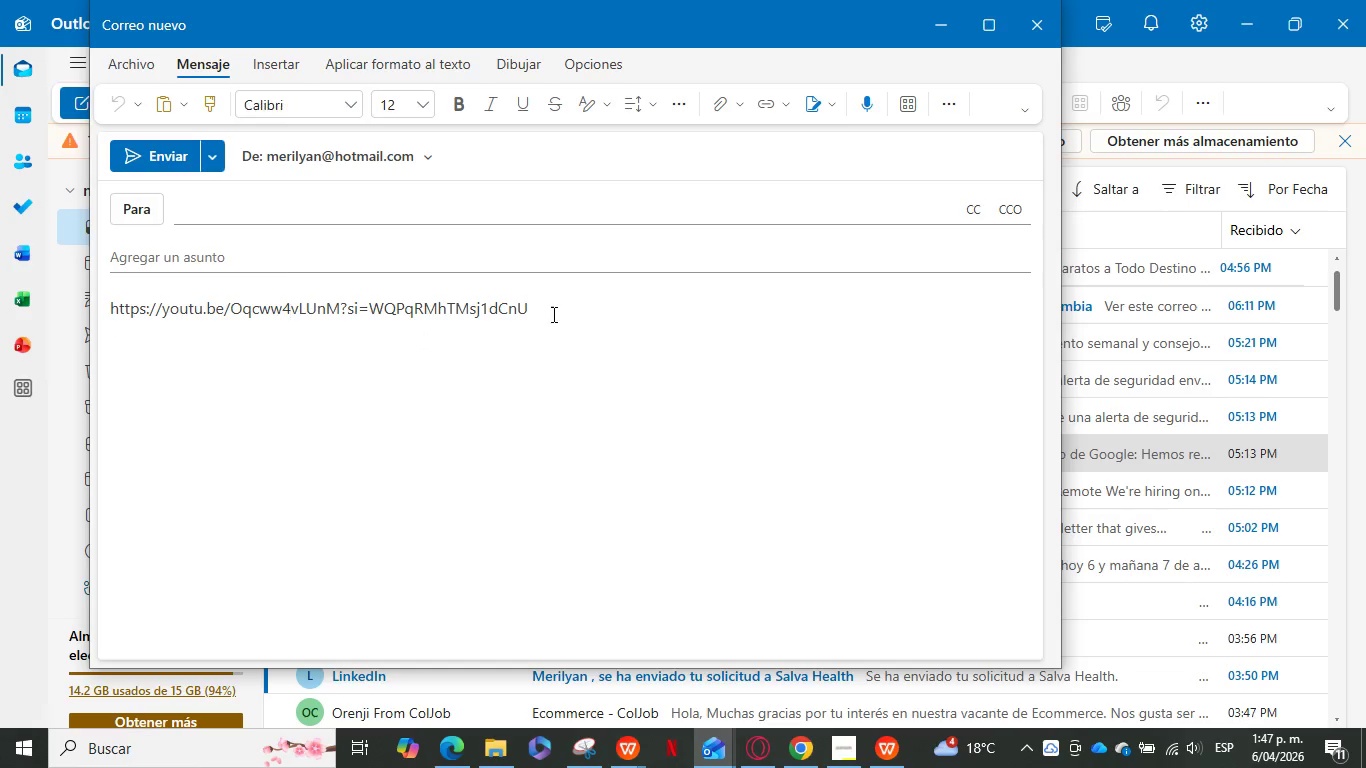 
left_click_drag(start_coordinate=[548, 313], to_coordinate=[24, 290])
 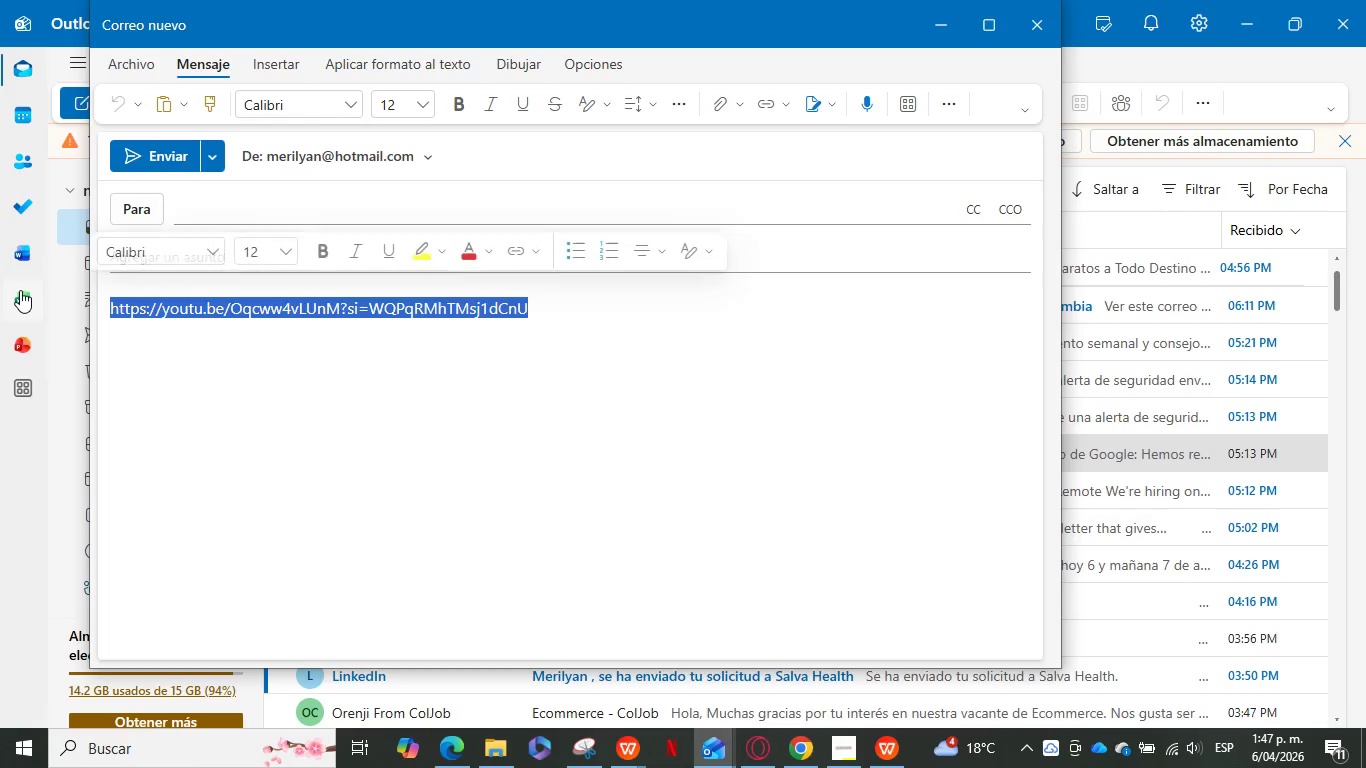 
key(Control+ControlLeft)
 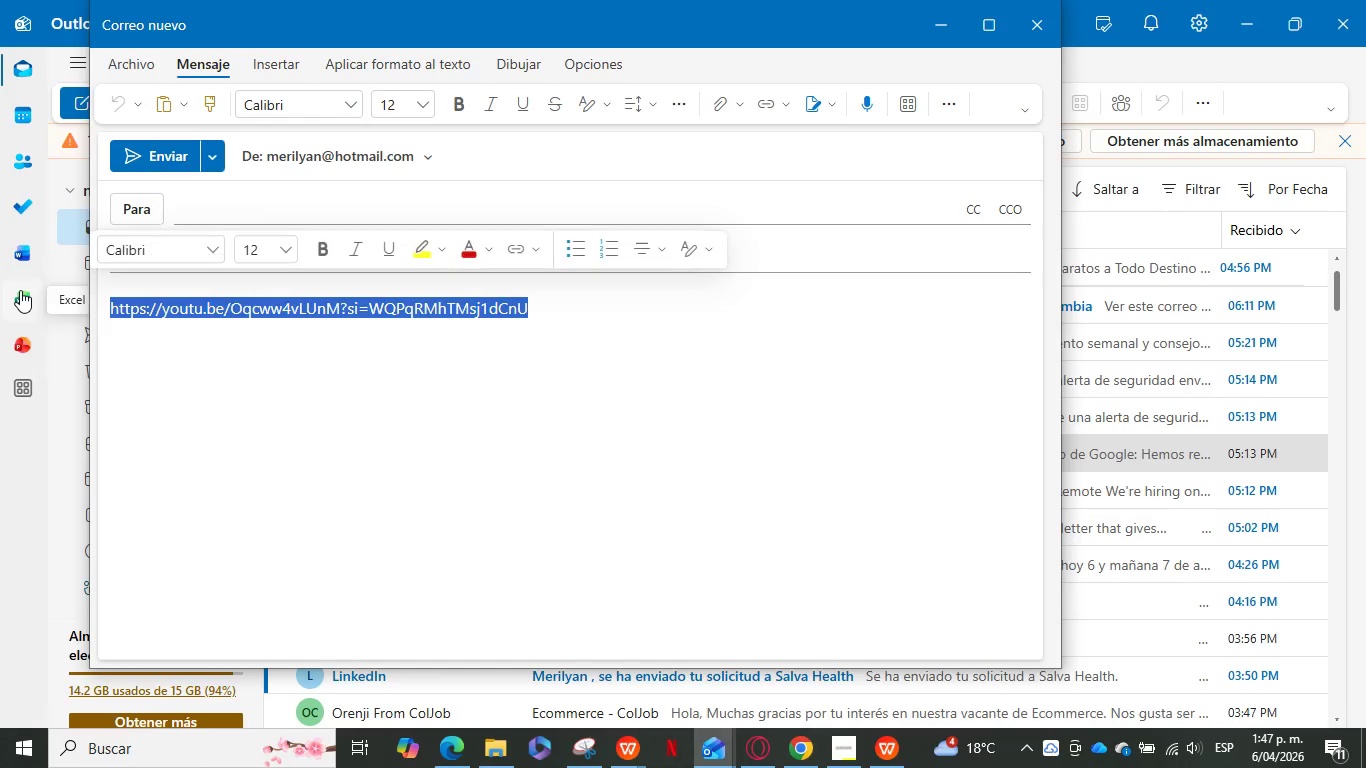 
key(Control+C)
 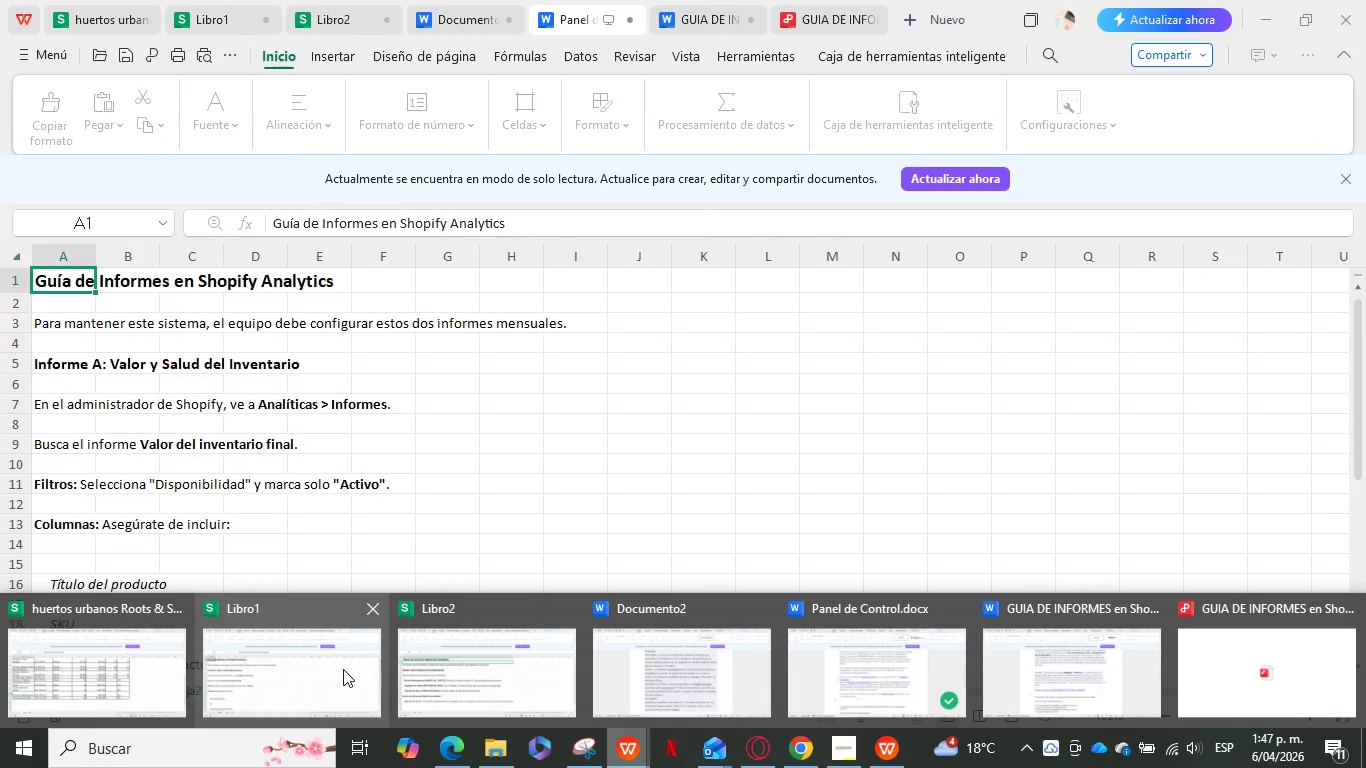 
left_click([867, 673])
 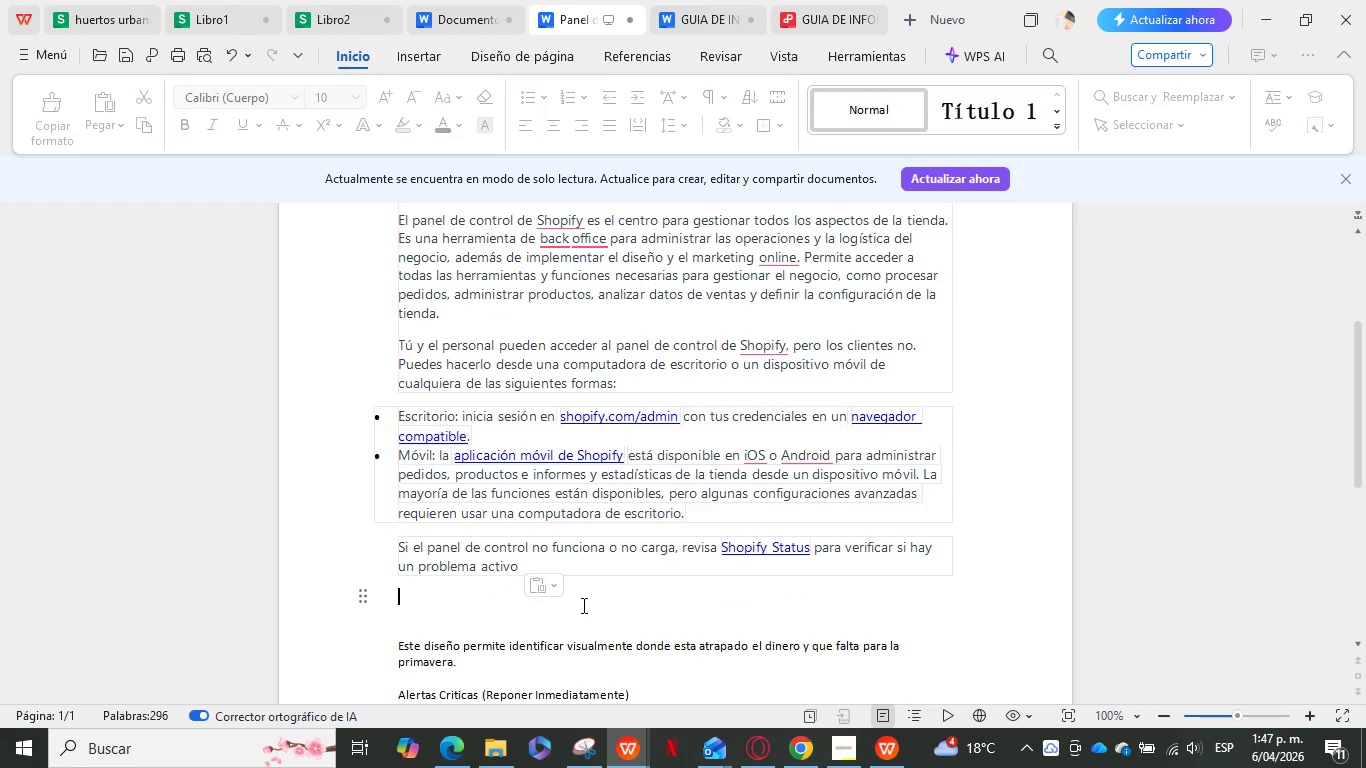 
key(Enter)
 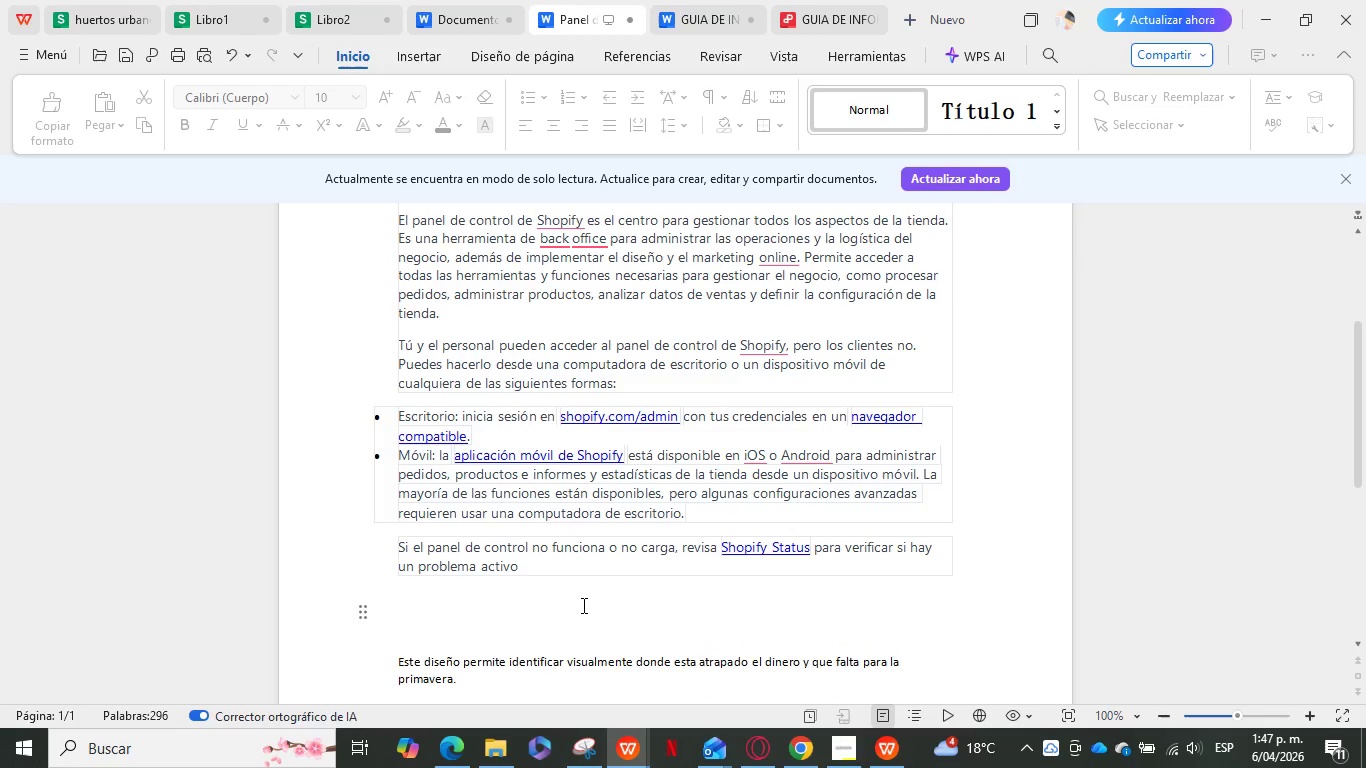 
key(Control+ControlLeft)
 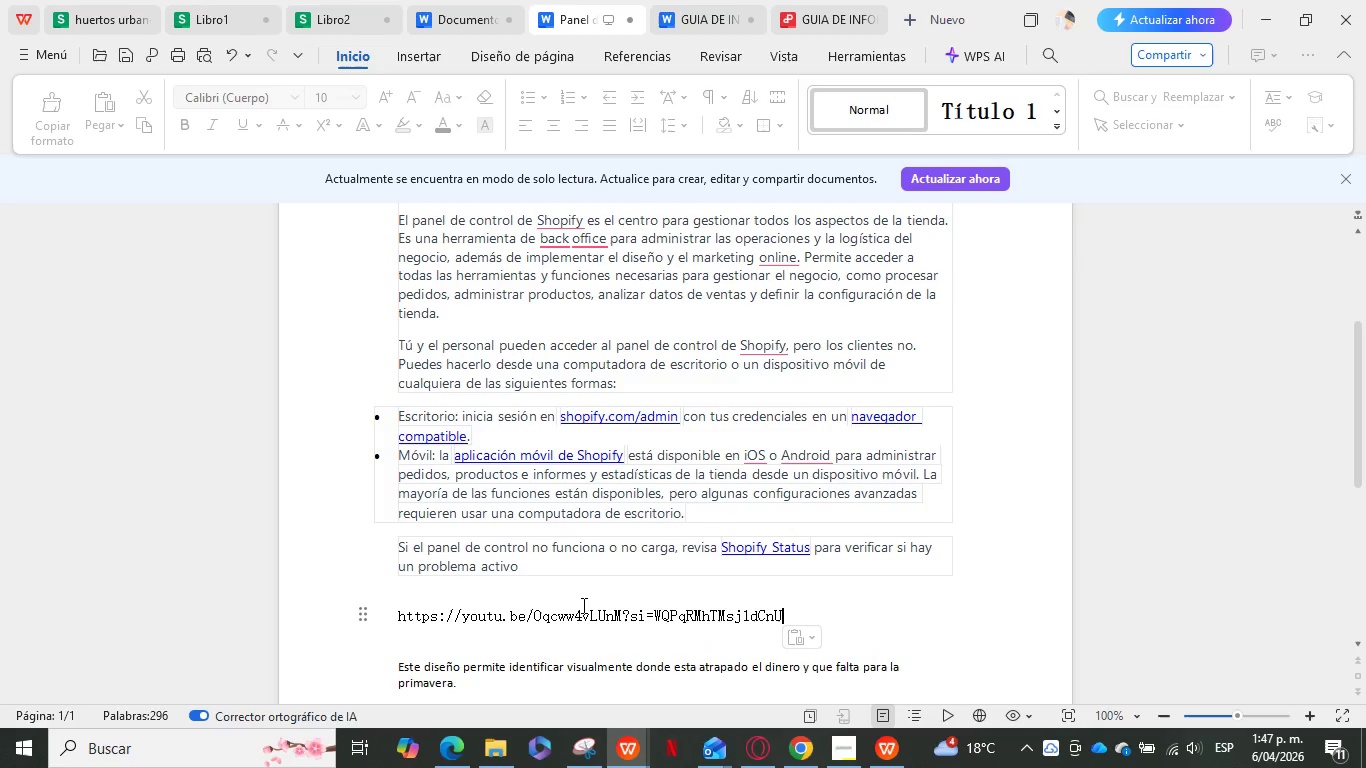 
key(Control+V)
 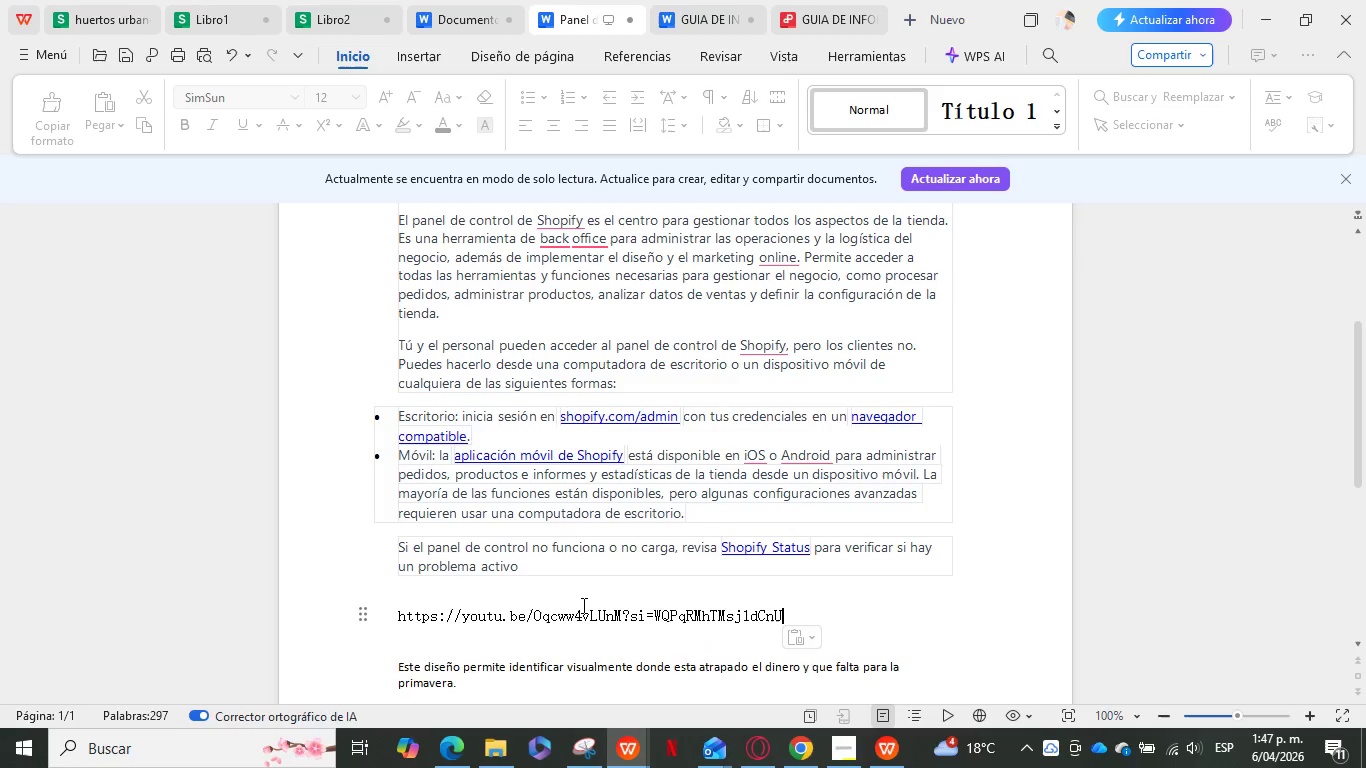 
hold_key(key=Enter, duration=19.69)
 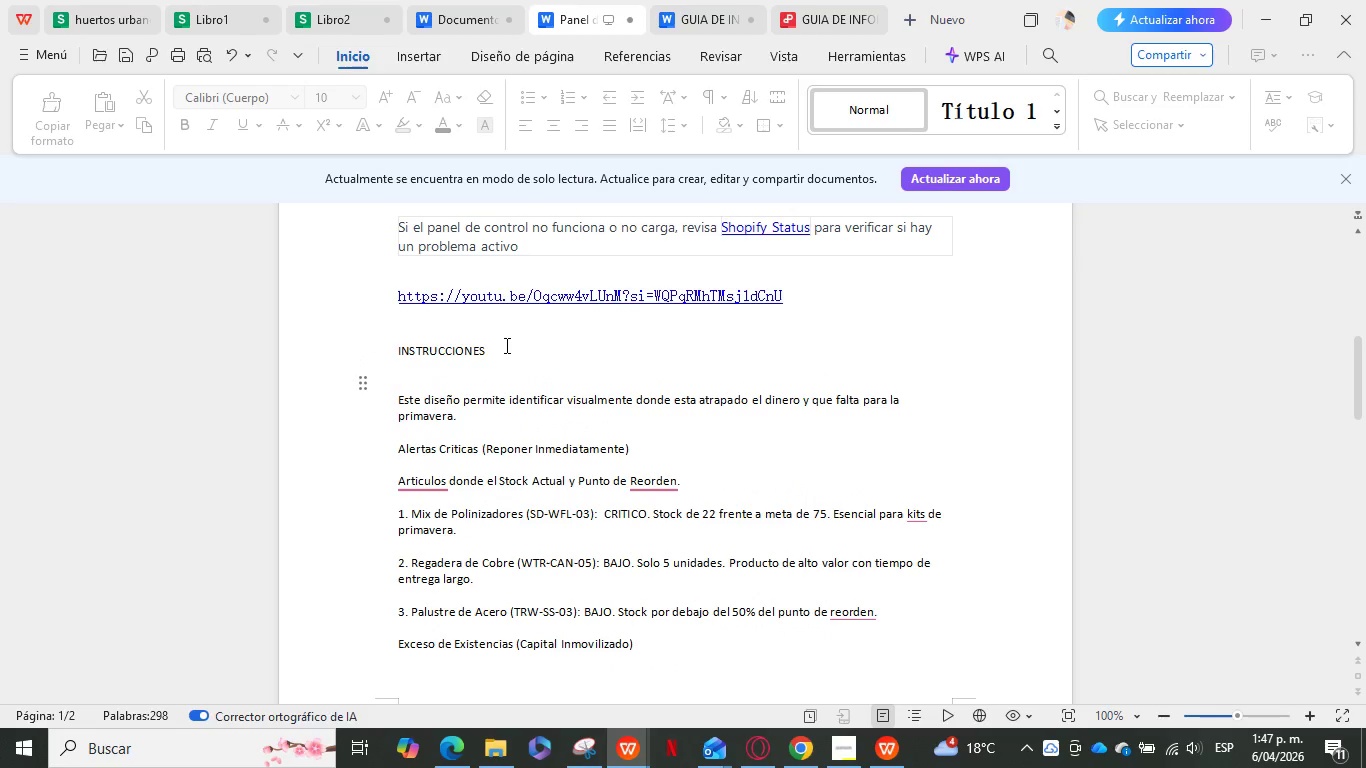 
scroll: coordinate [793, 652], scroll_direction: down, amount: 11.0
 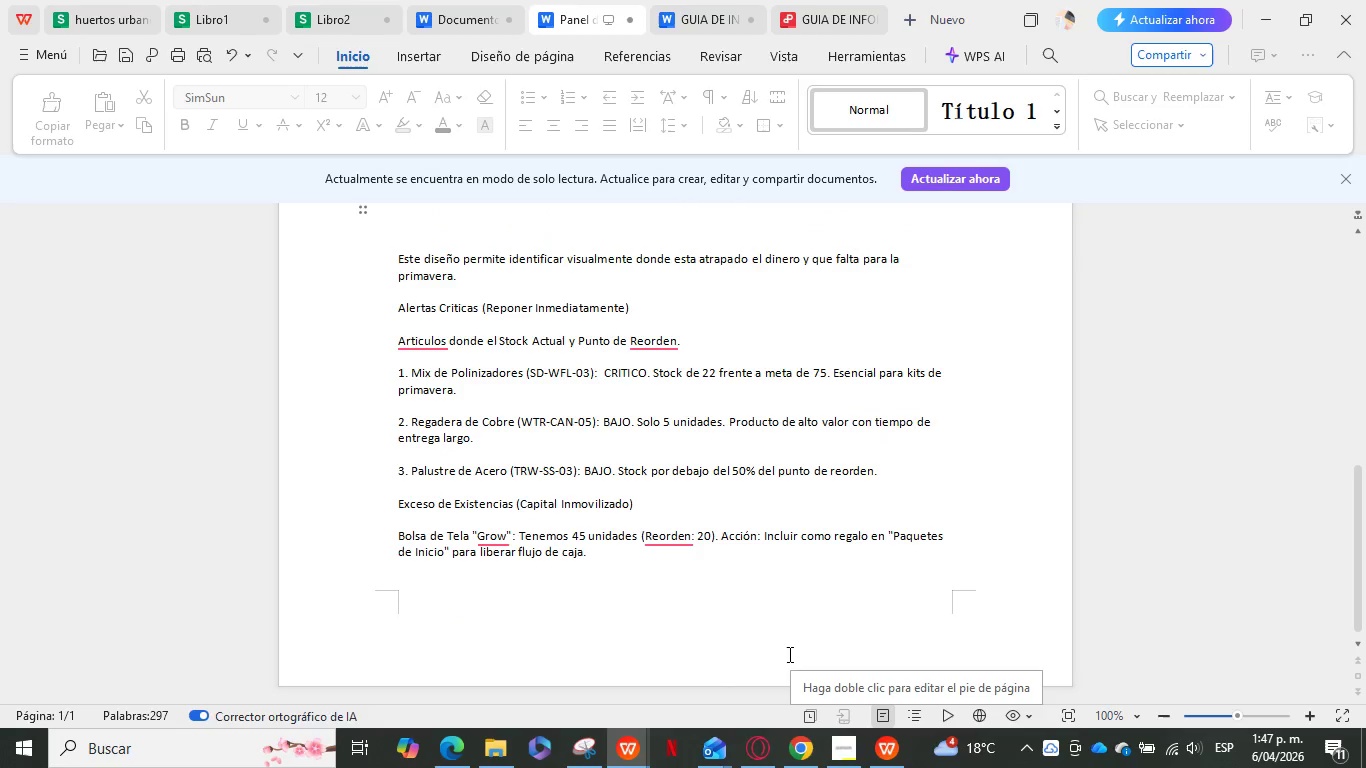 
scroll: coordinate [767, 551], scroll_direction: up, amount: 18.0
 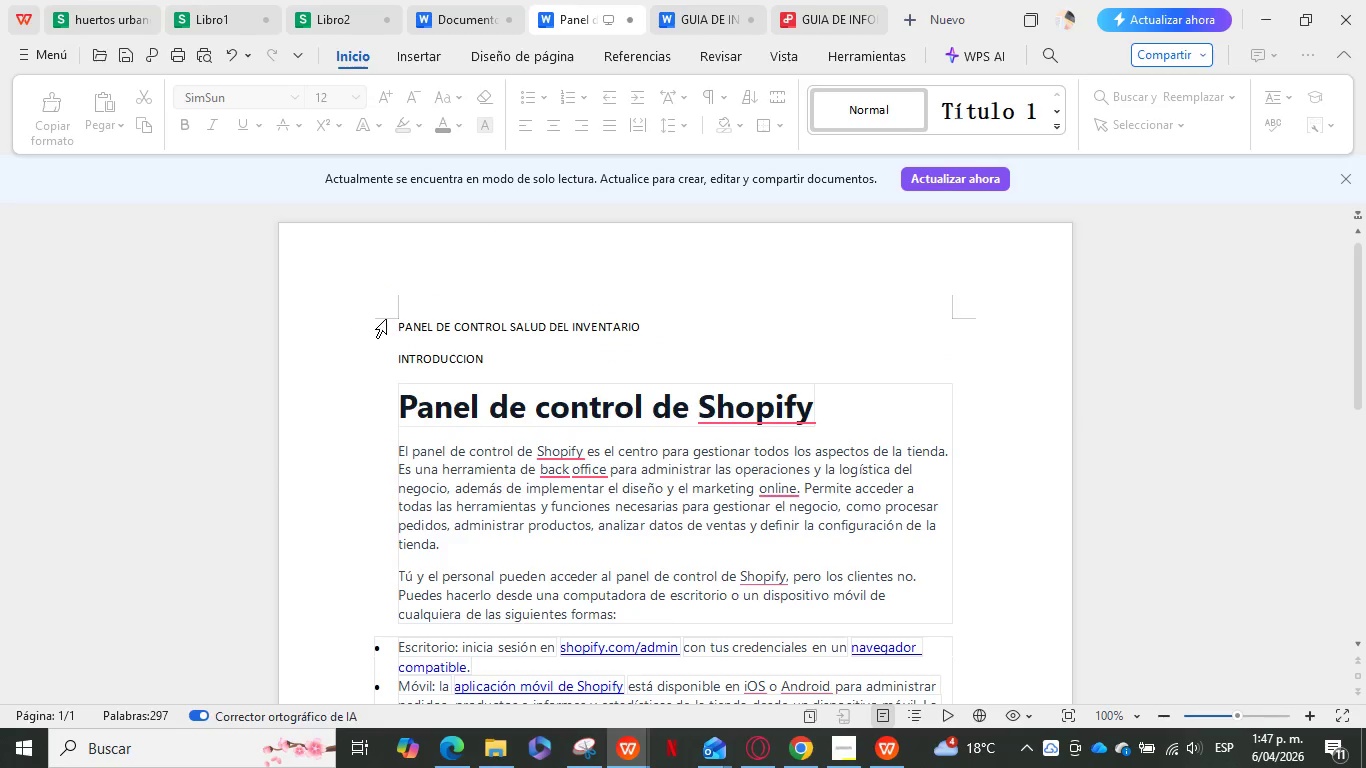 
scroll: coordinate [539, 412], scroll_direction: down, amount: 13.0
 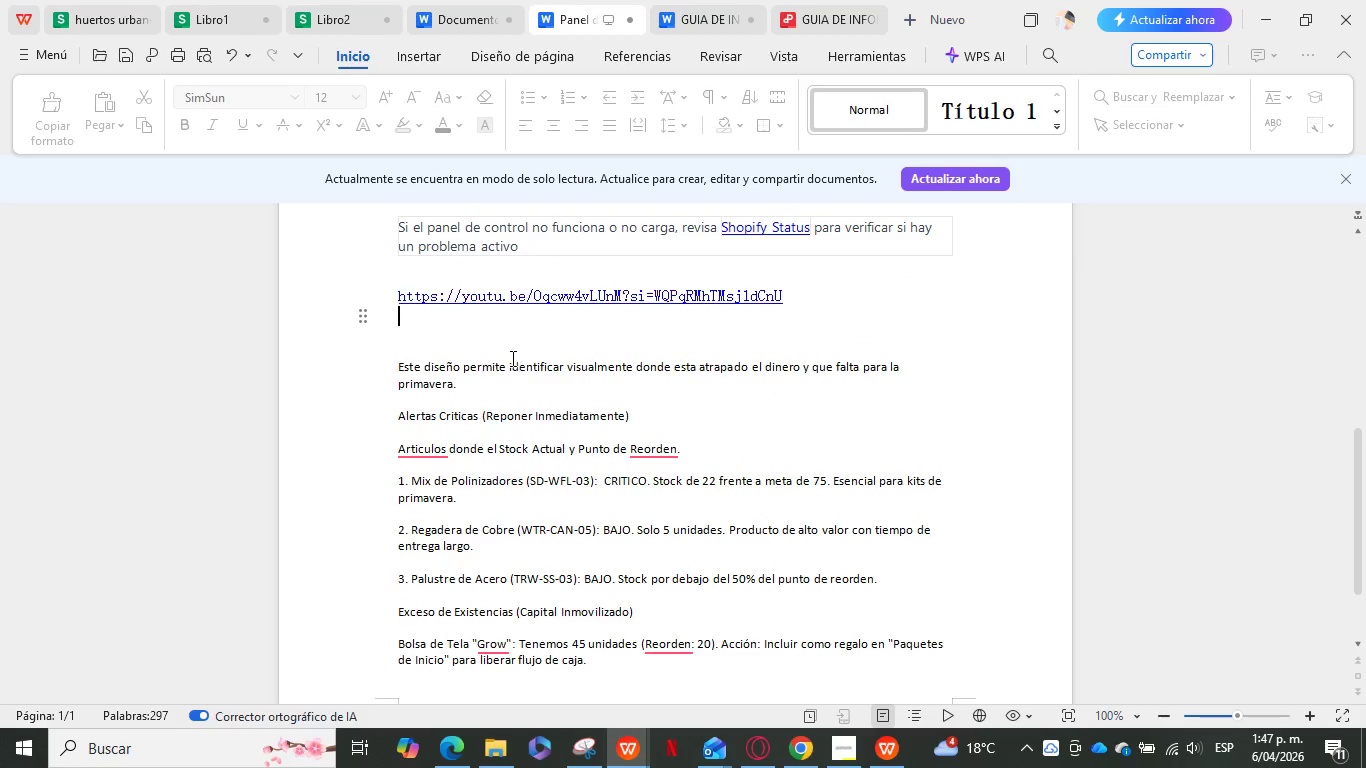 
left_click([505, 345])
 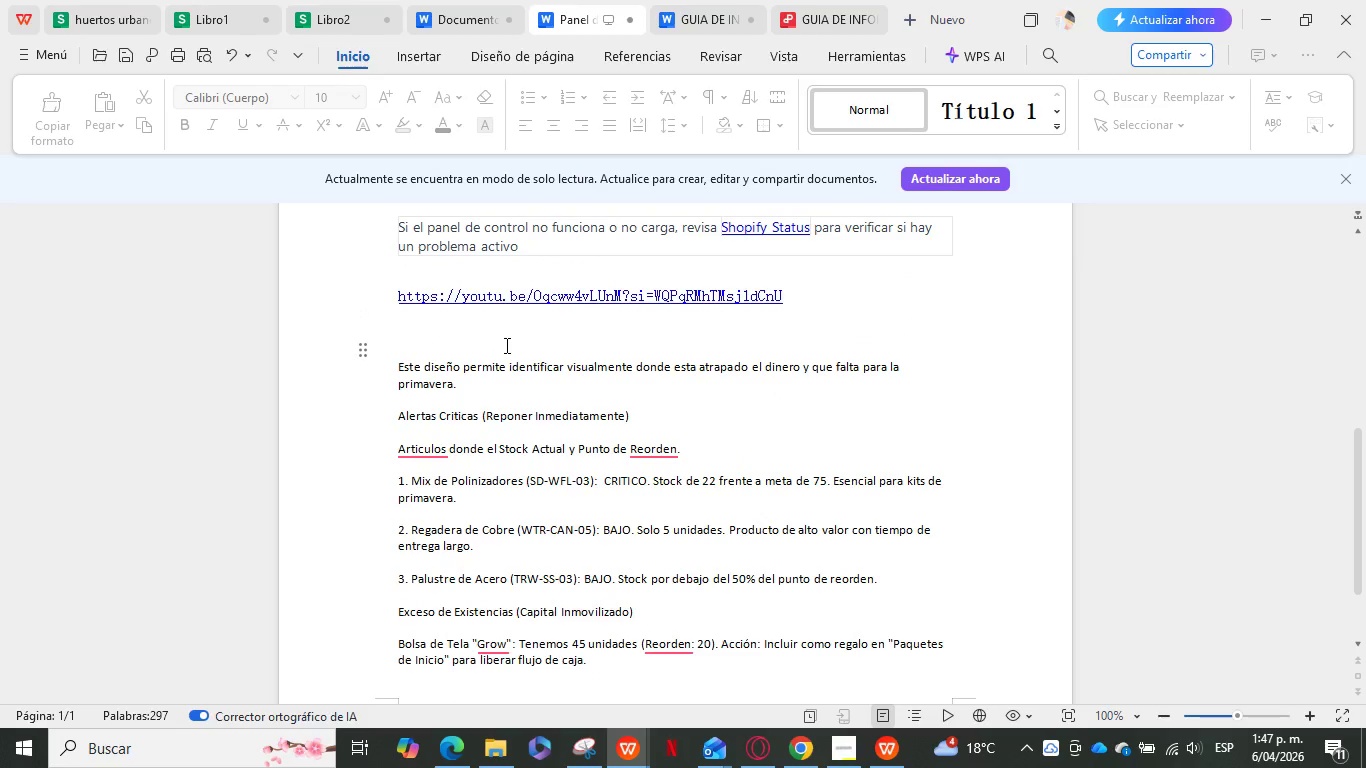 
type(inst)
key(Backspace)
key(Backspace)
key(Backspace)
key(Backspace)
type(INSTYRC)
key(Backspace)
key(Backspace)
key(Backspace)
type(RUCI)
key(Backspace)
type(CIONES)
 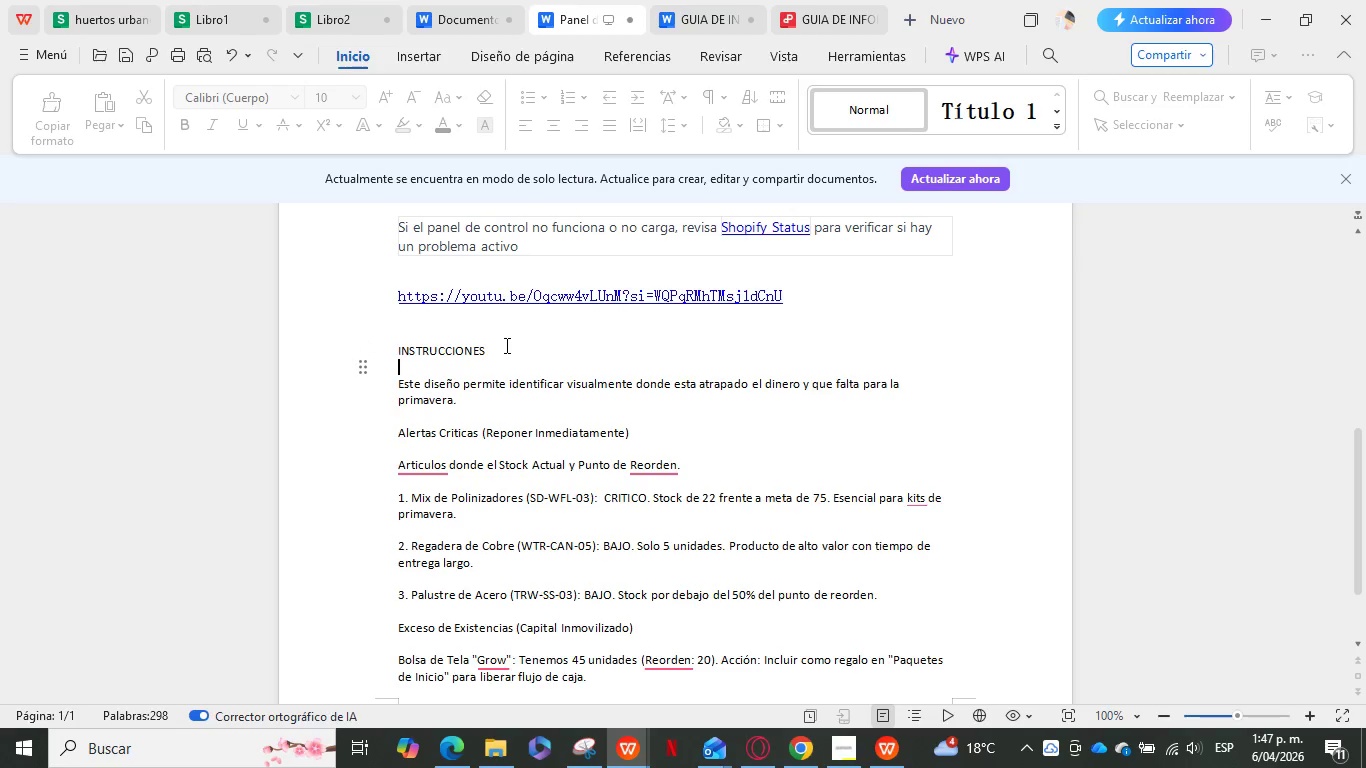 
key(Enter)
 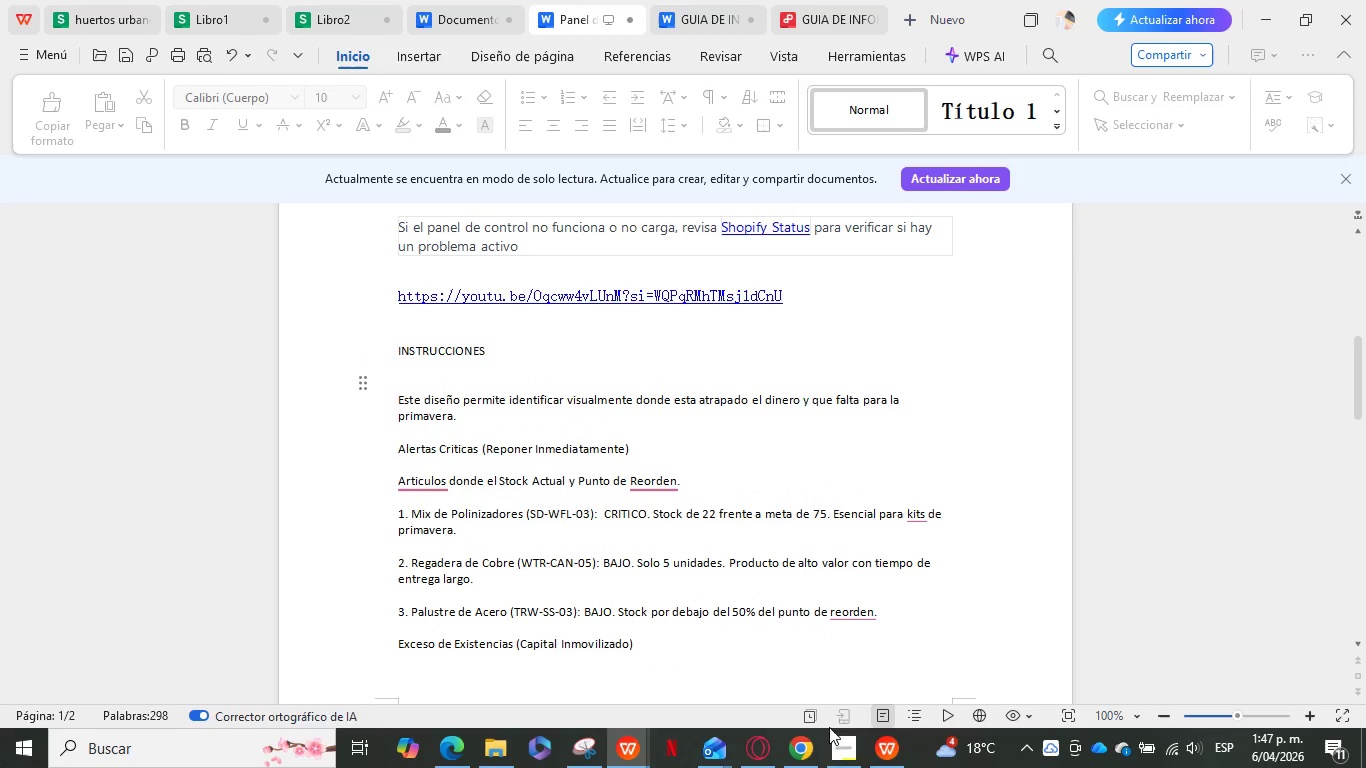 
left_click([836, 743])